 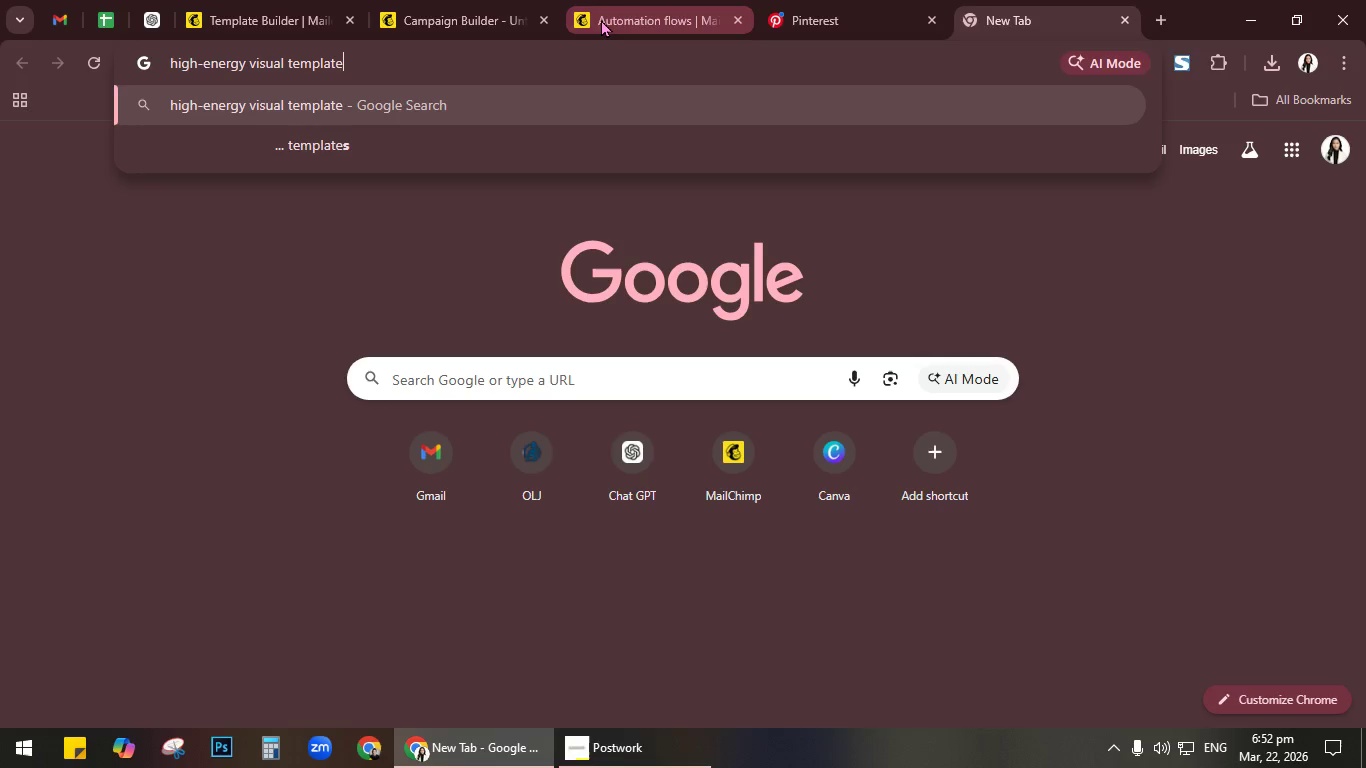 
key(Control+A)
 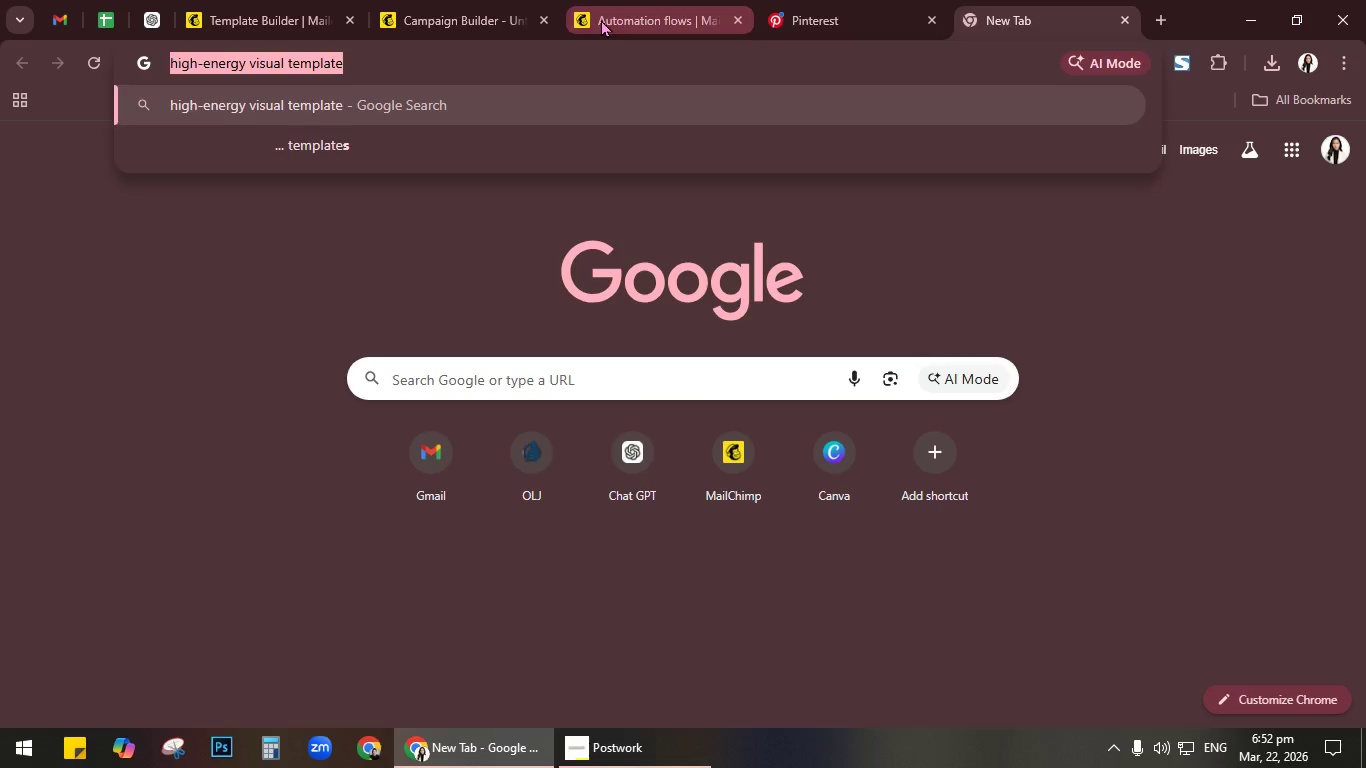 
key(Control+X)
 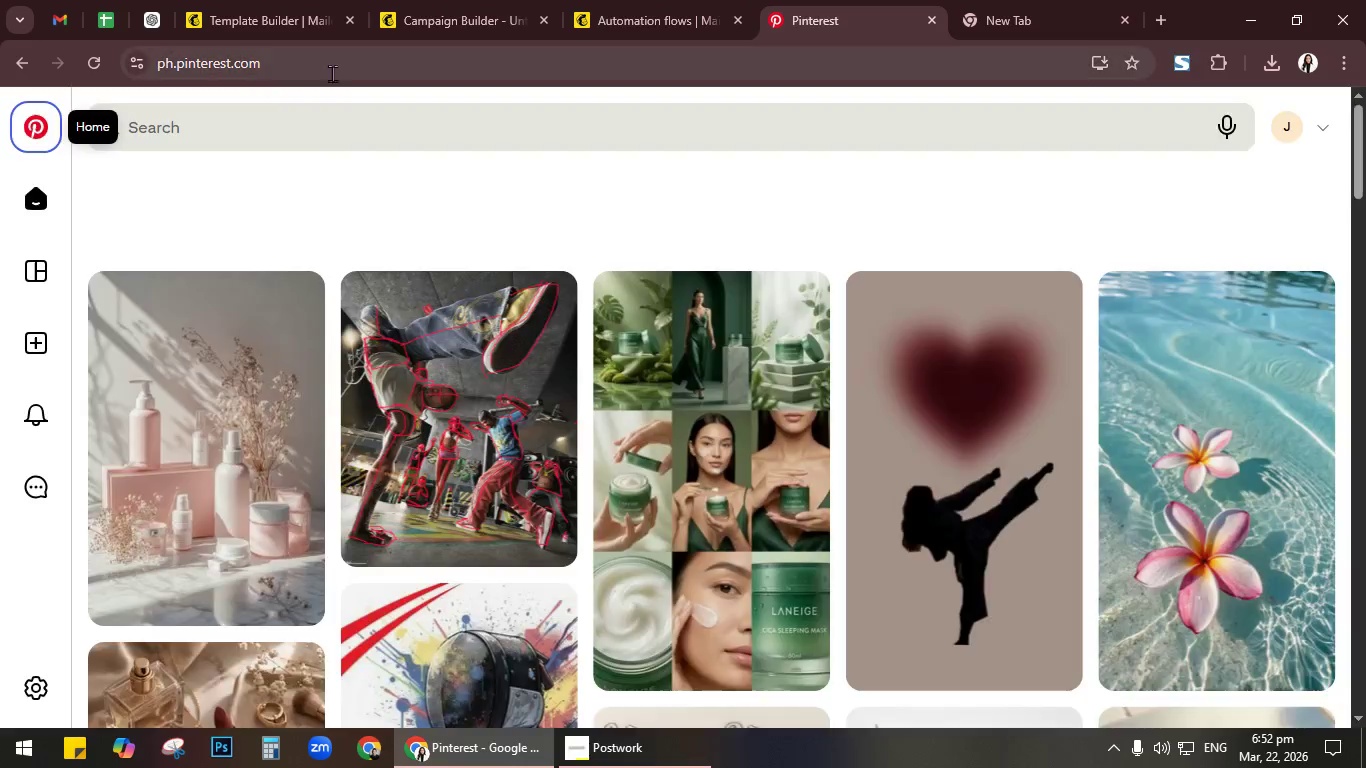 
left_click([338, 121])
 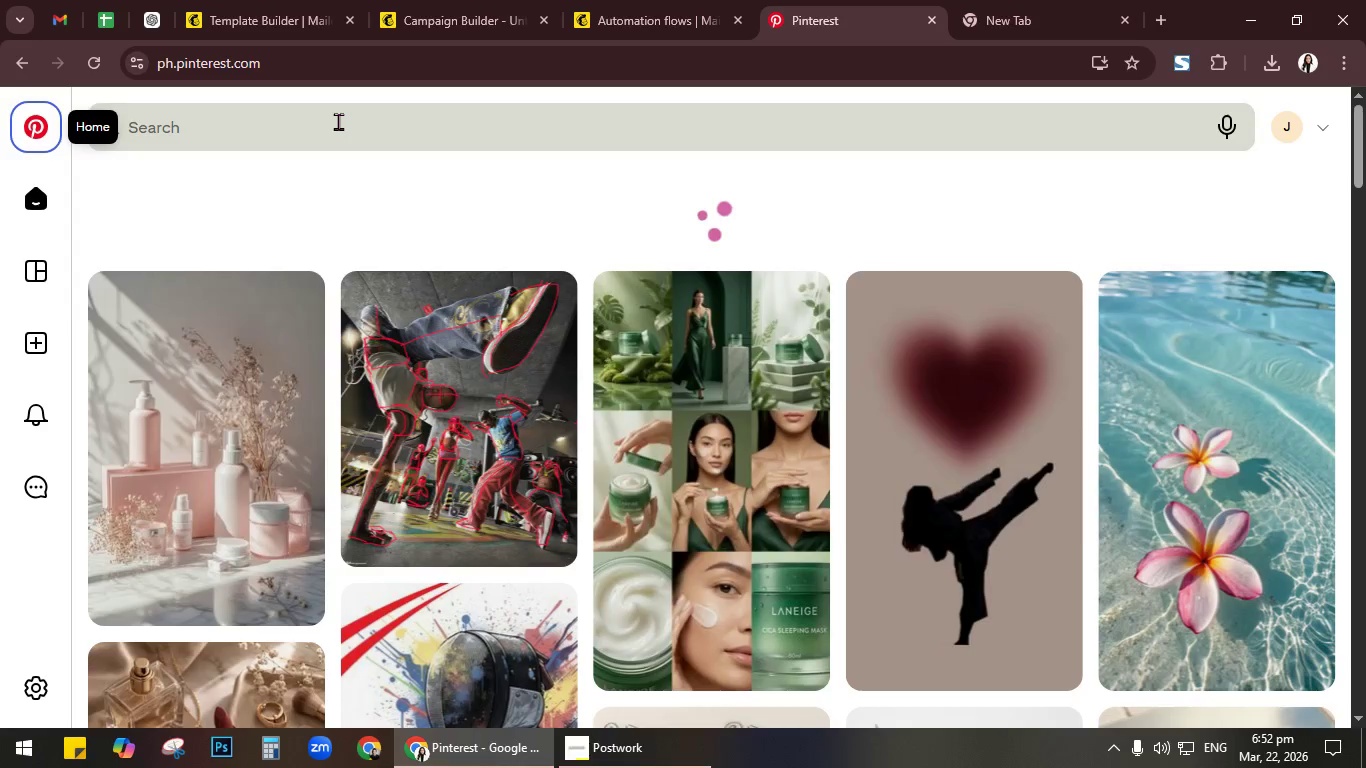 
key(Control+V)
 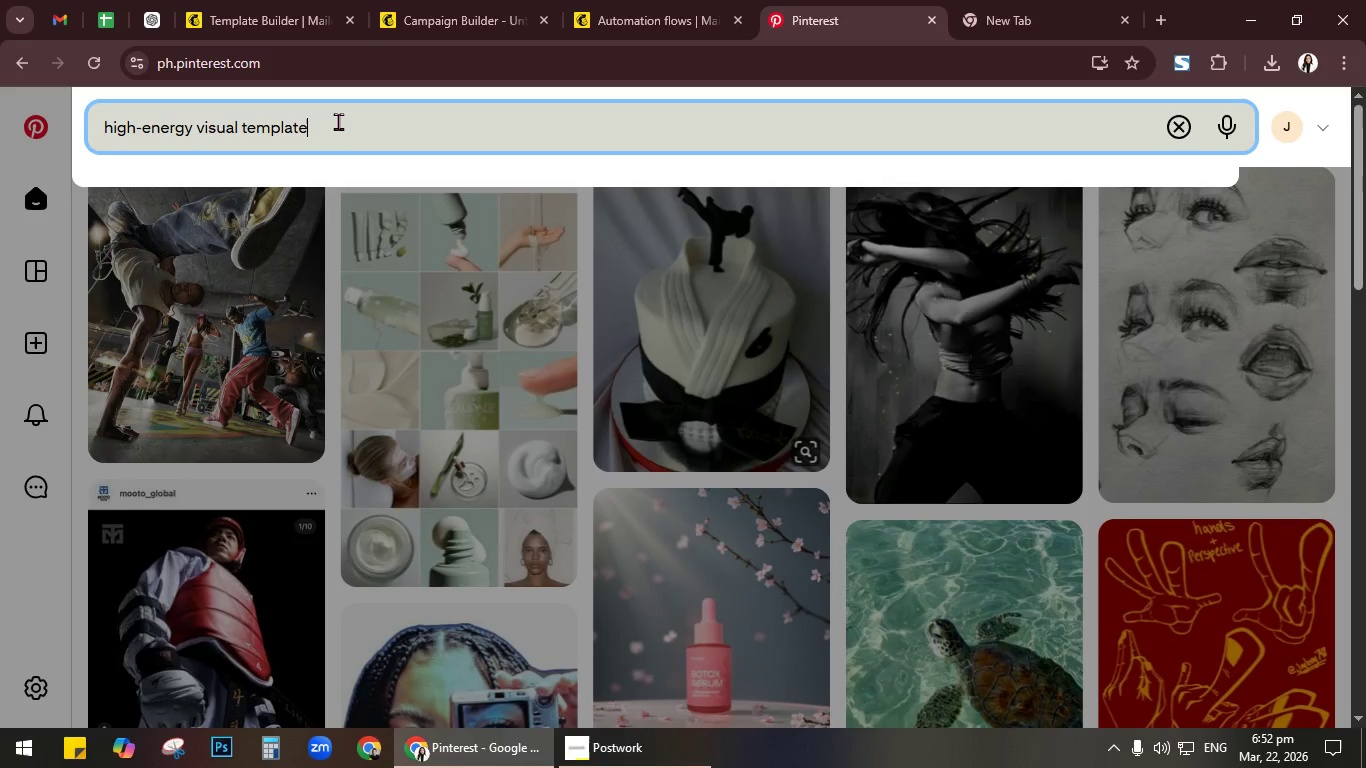 
key(NumpadEnter)
 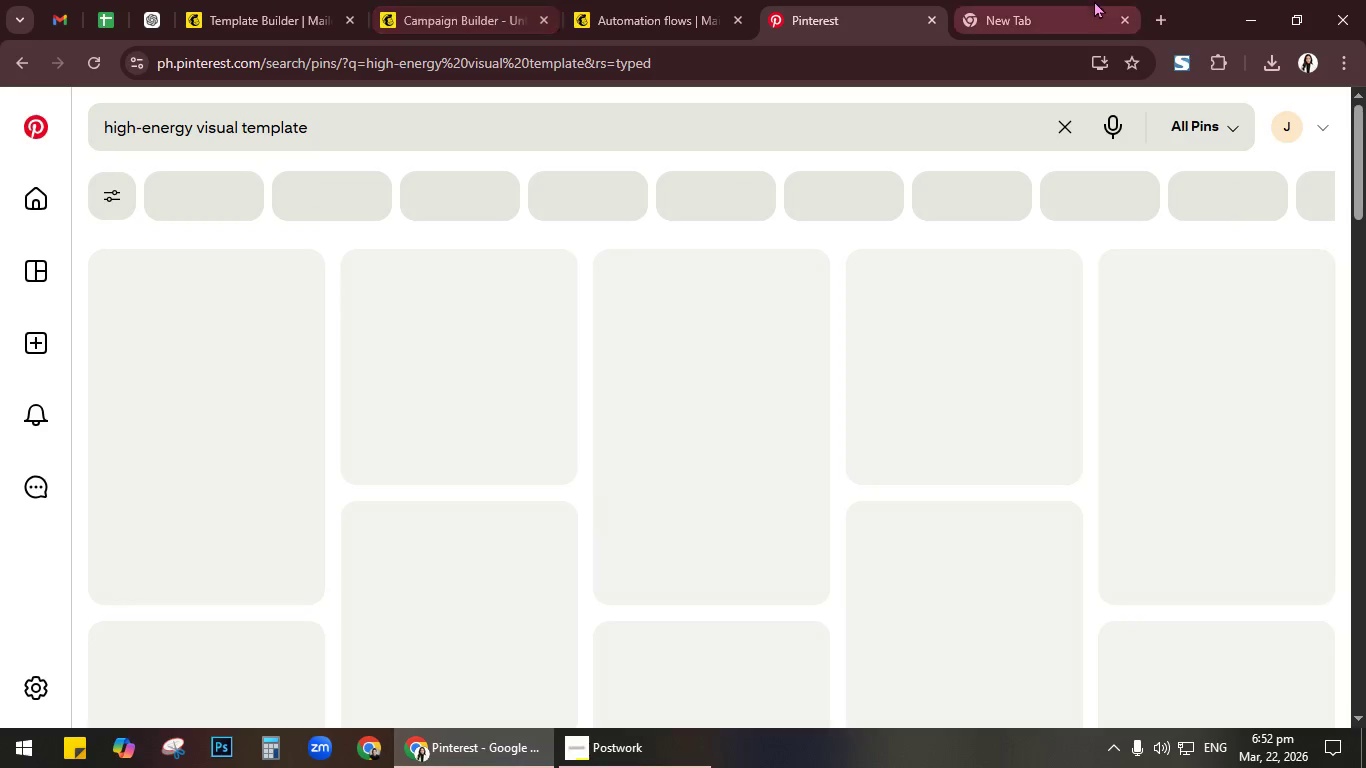 
mouse_move([1041, 0])
 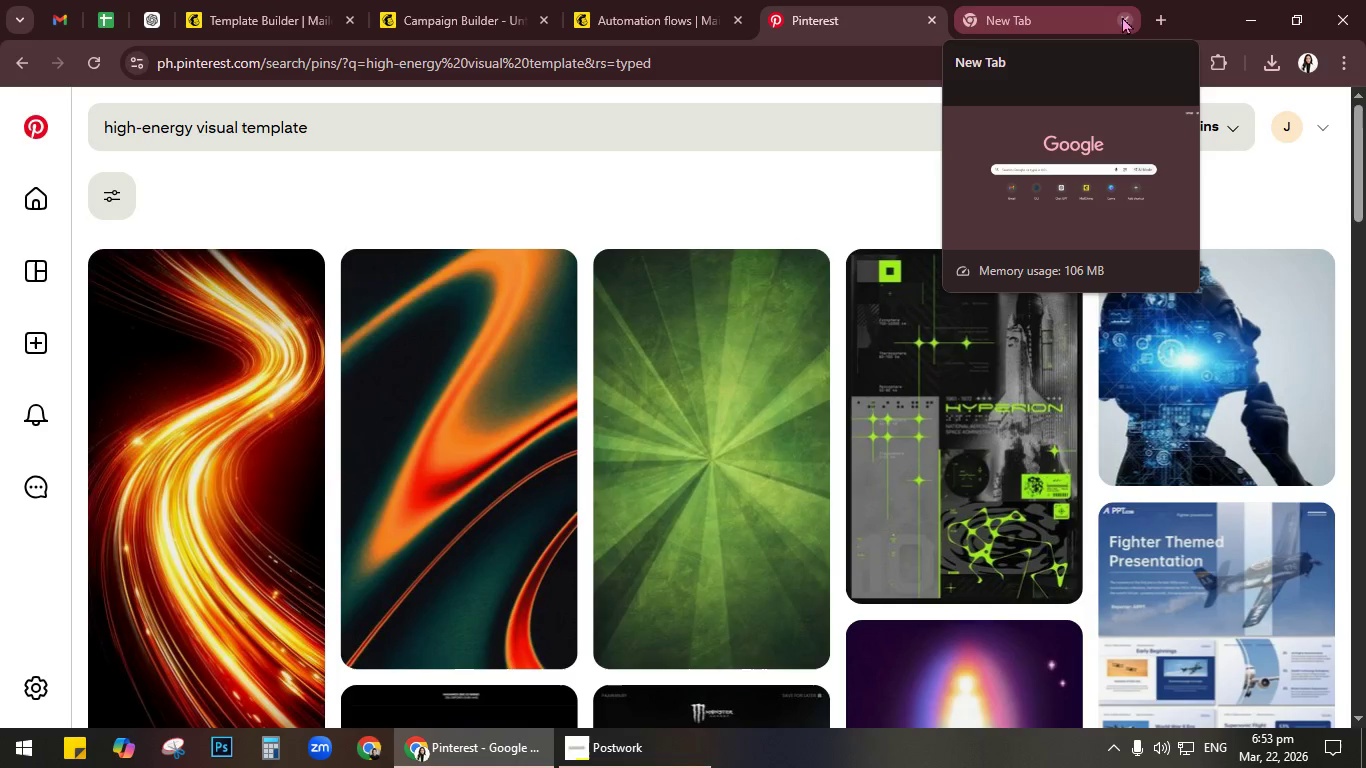 
left_click([1113, 16])
 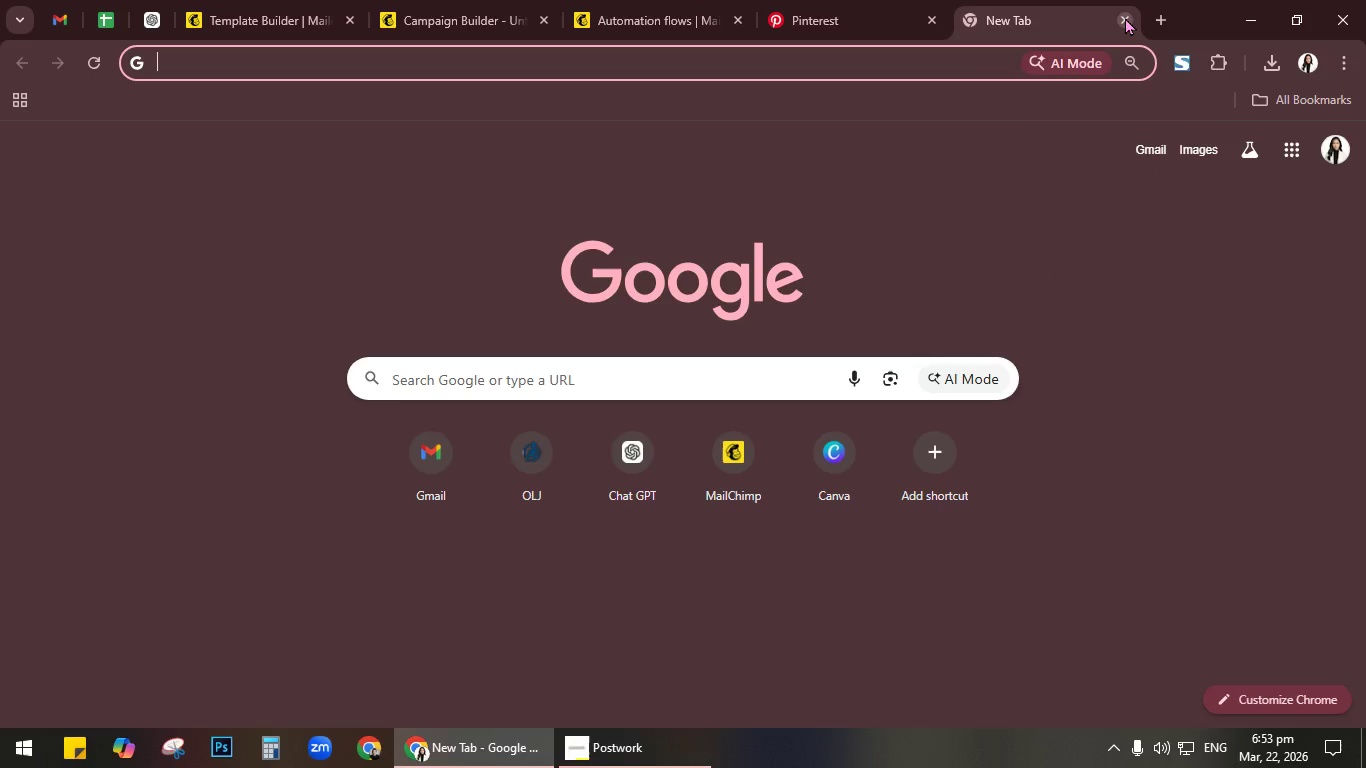 
left_click([1125, 17])
 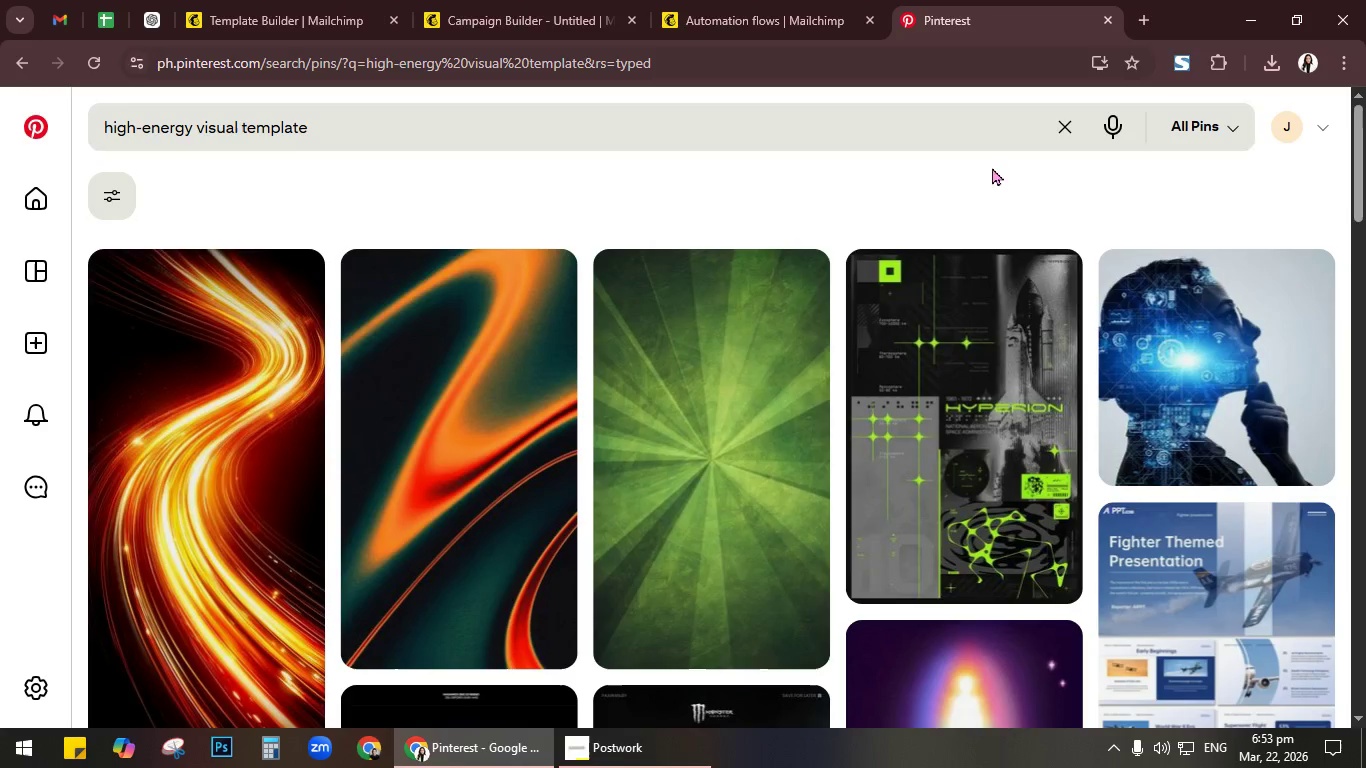 
scroll: coordinate [959, 282], scroll_direction: down, amount: 12.0
 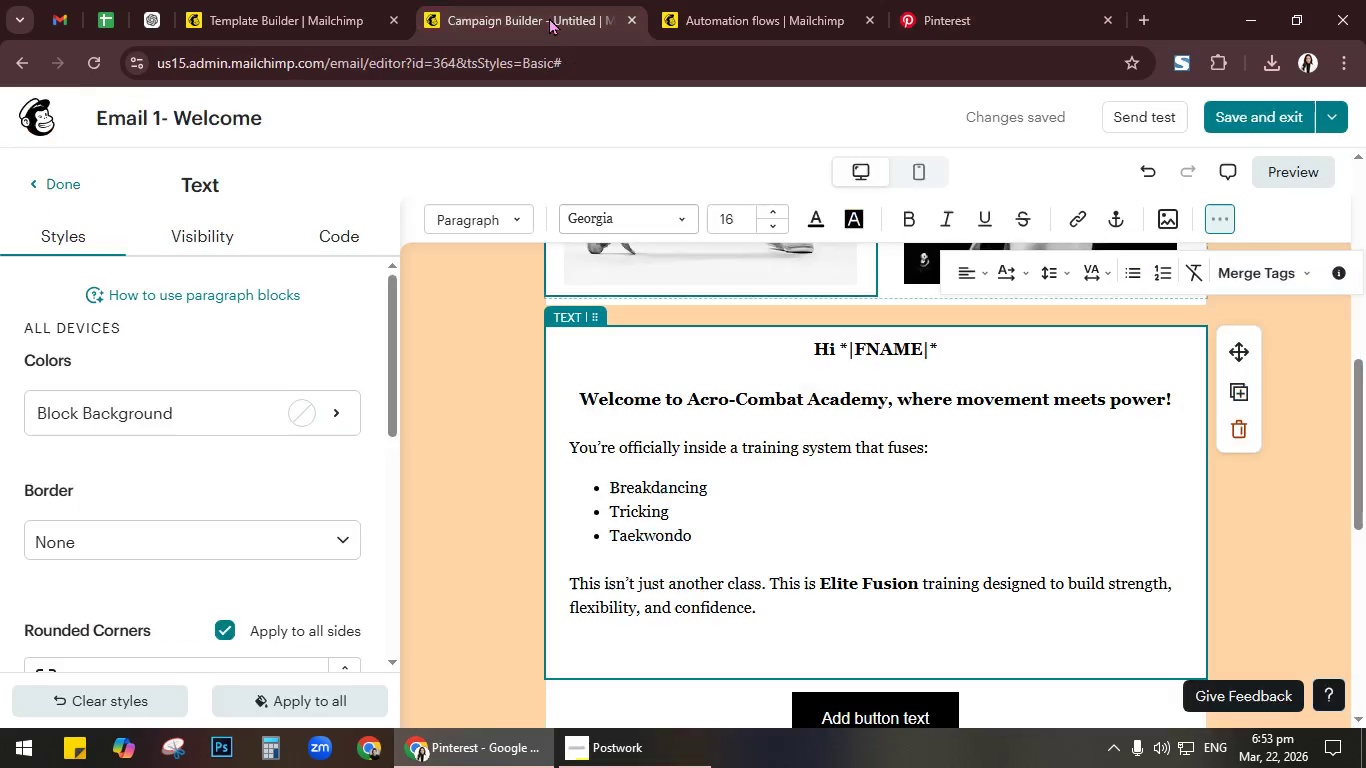 
wait(5.4)
 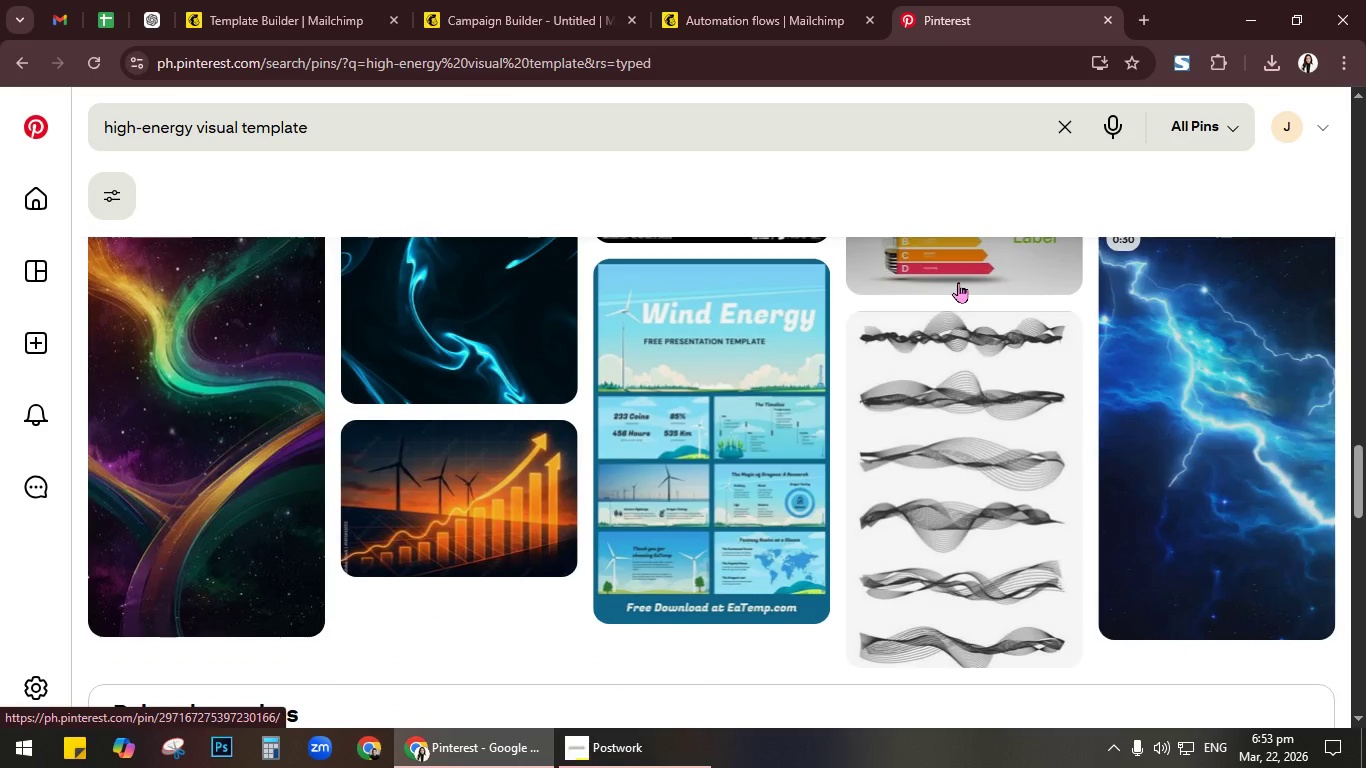 
left_click([496, 341])
 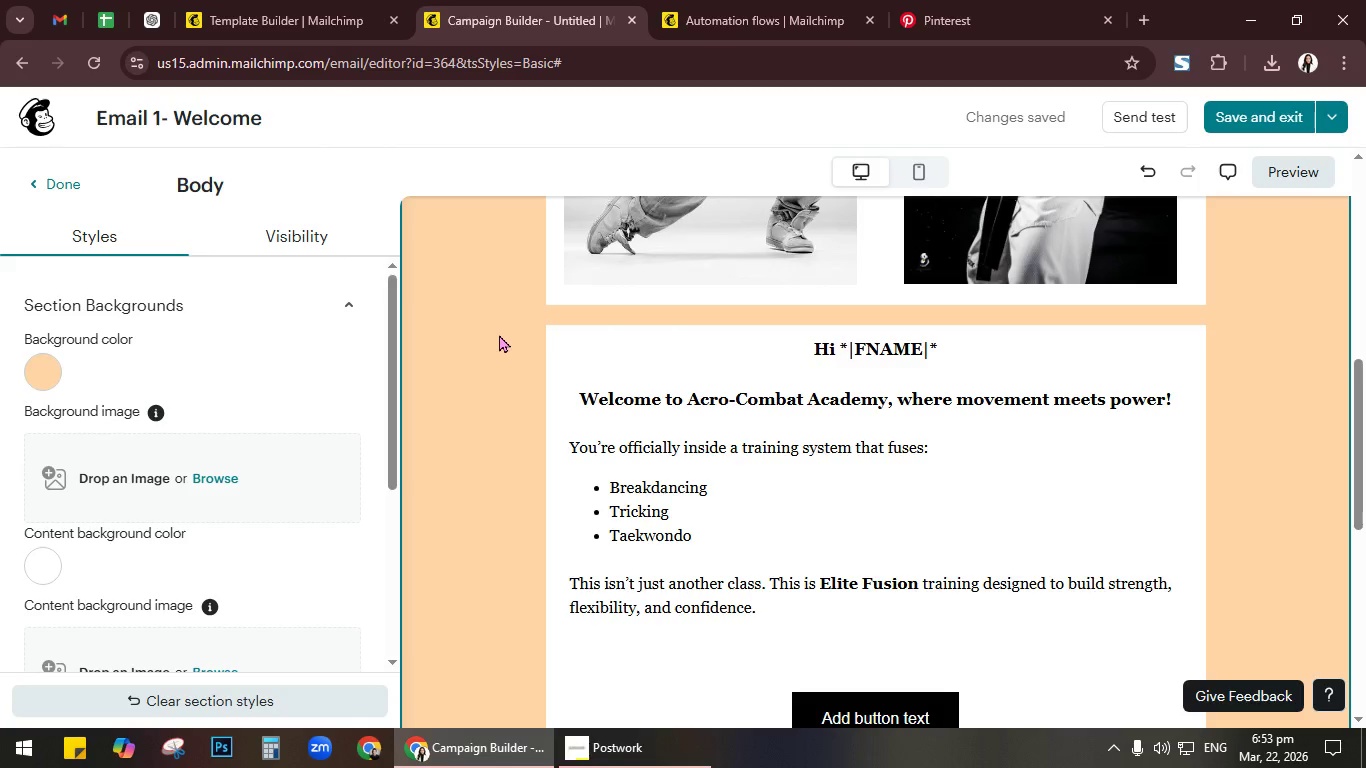 
left_click([758, 4])
 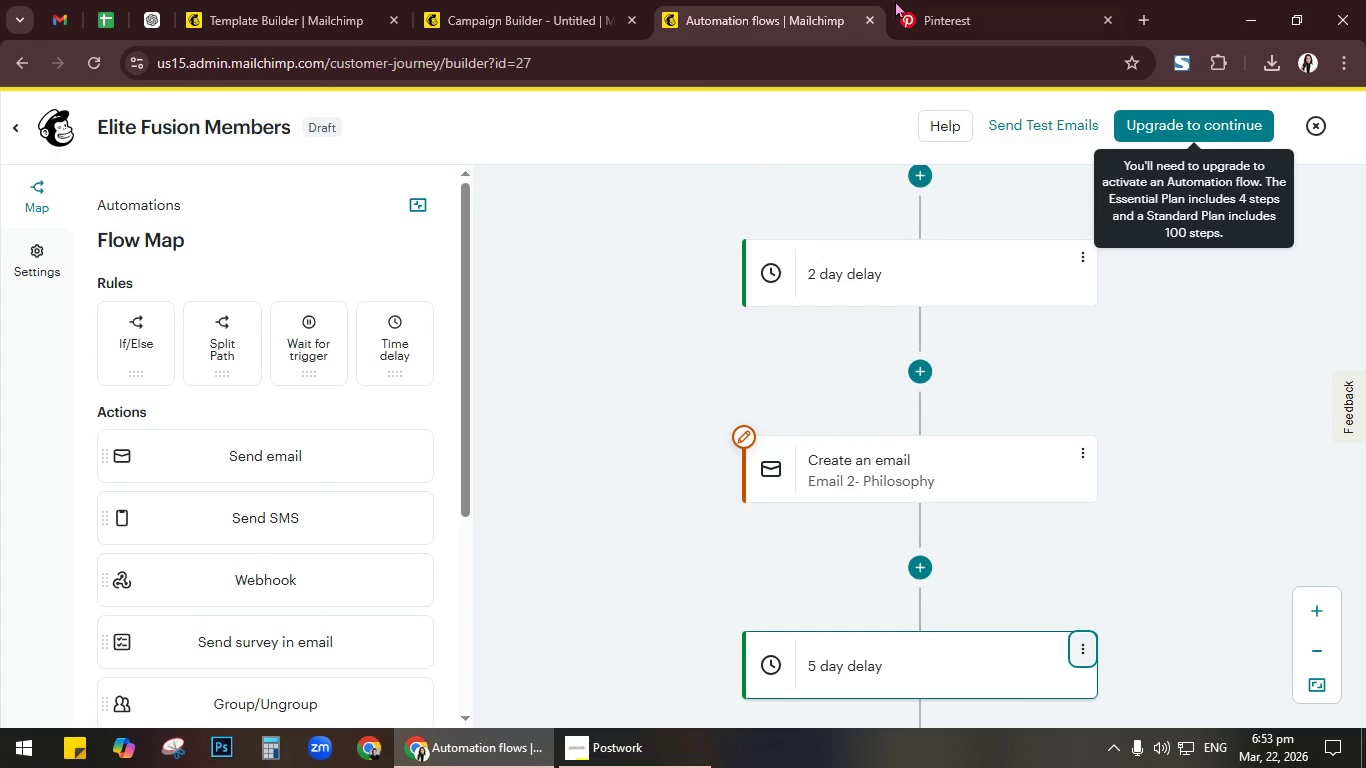 
left_click([896, 0])
 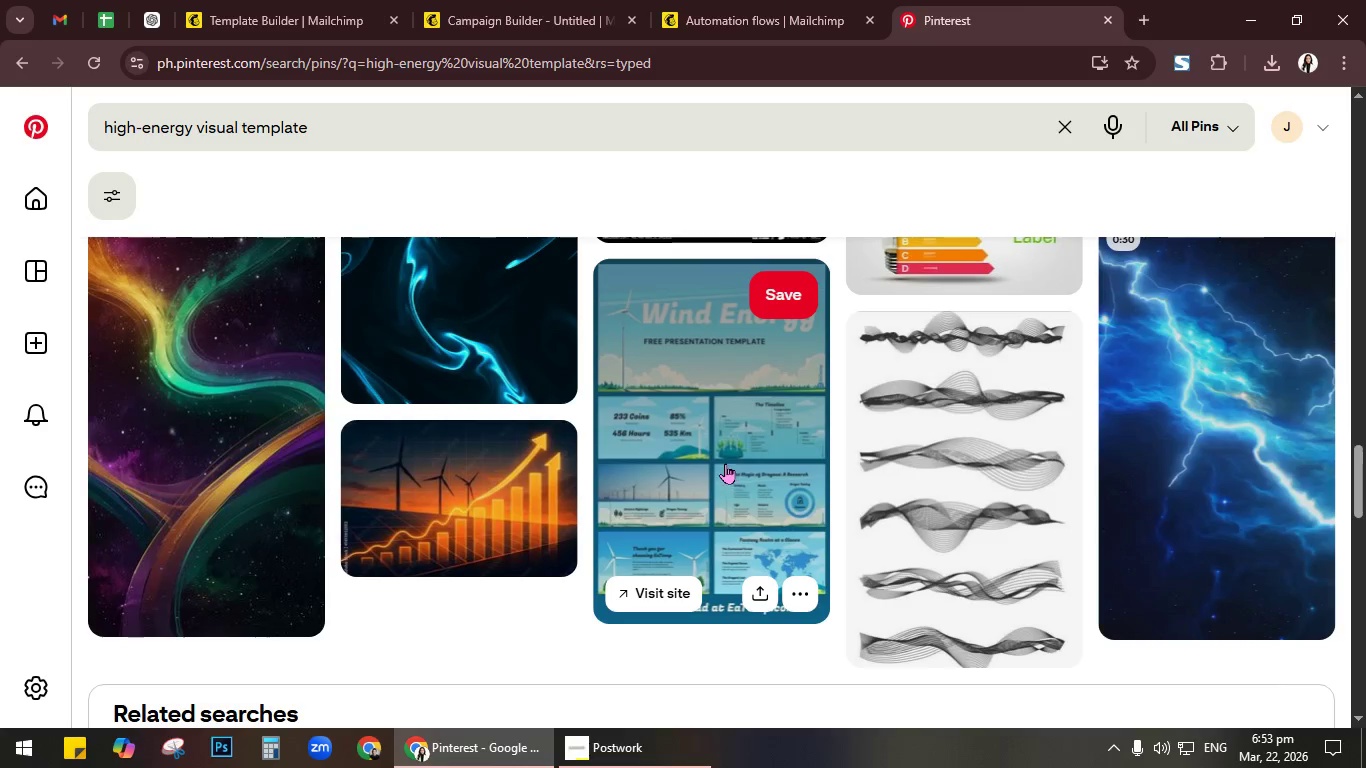 
scroll: coordinate [713, 442], scroll_direction: down, amount: 16.0
 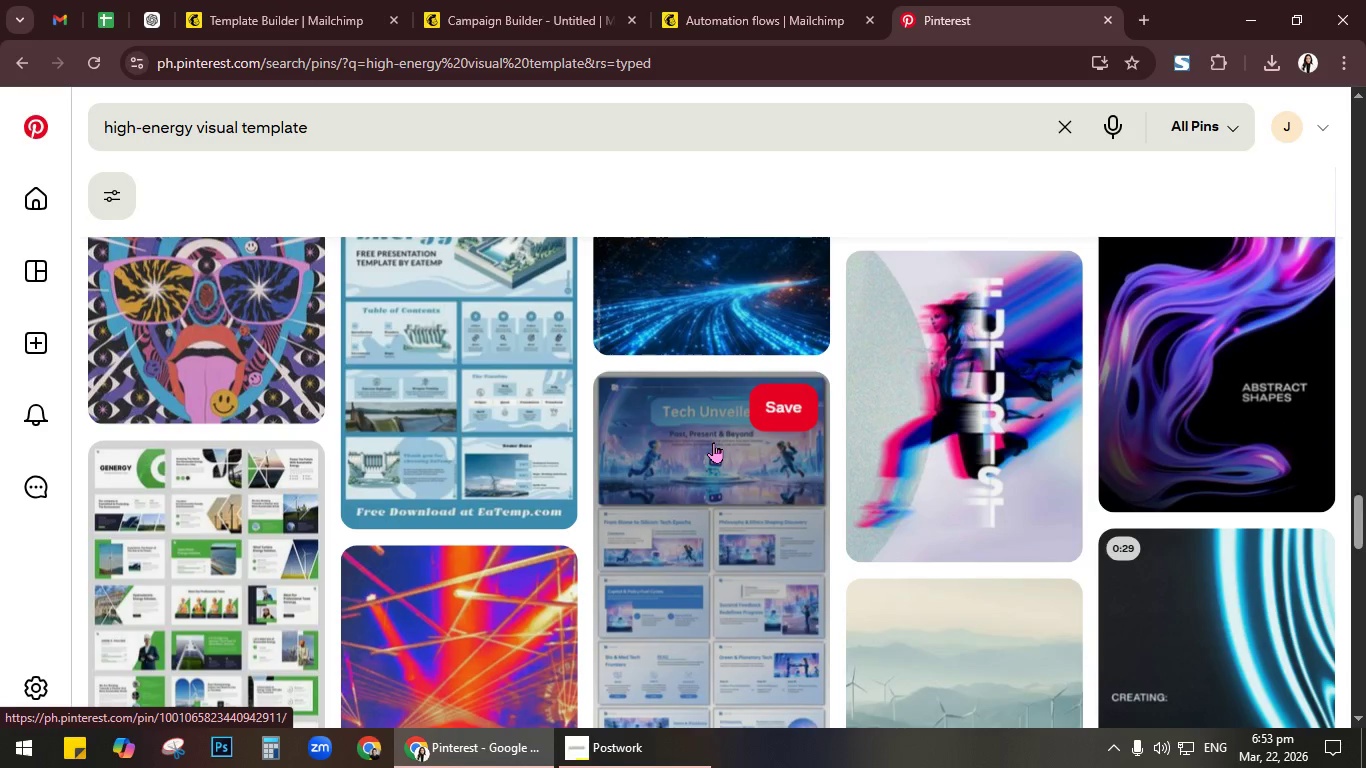 
scroll: coordinate [710, 442], scroll_direction: down, amount: 9.0
 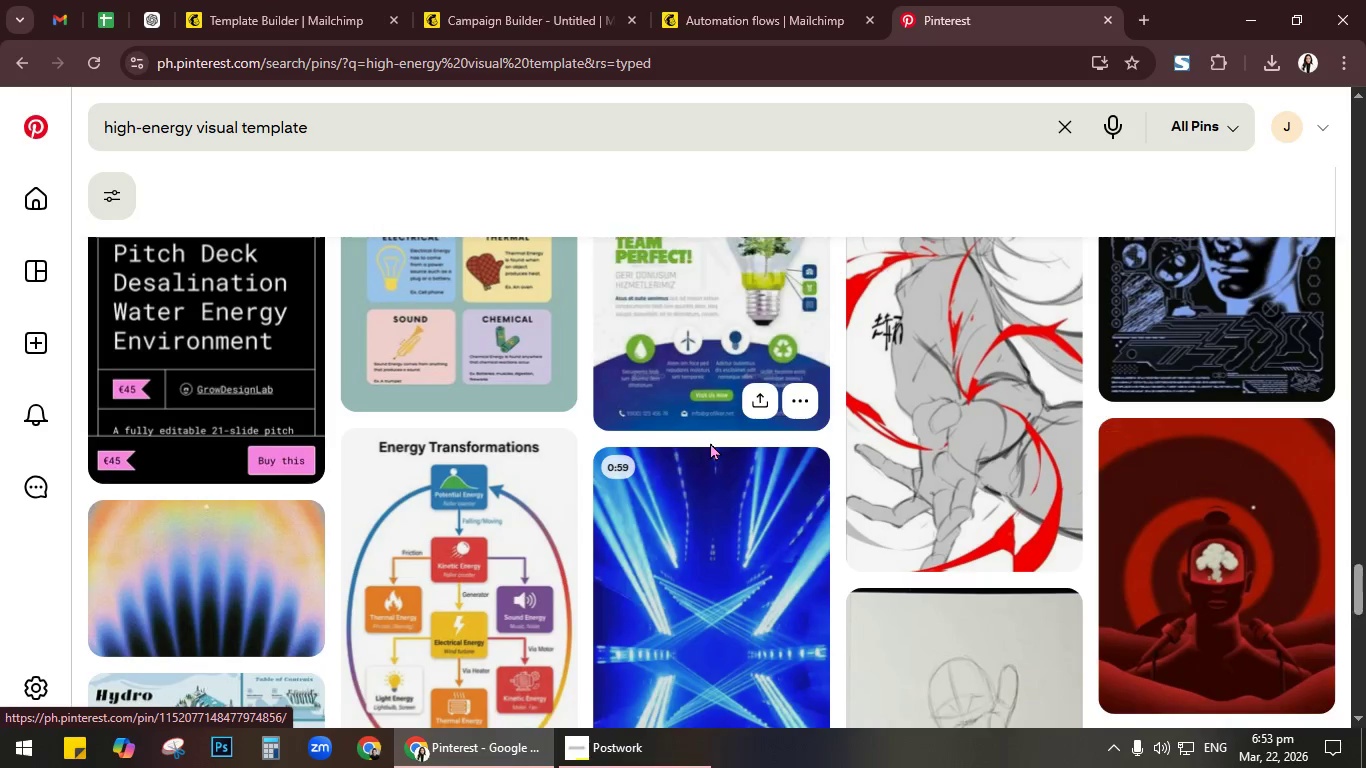 
scroll: coordinate [696, 440], scroll_direction: up, amount: 74.0
 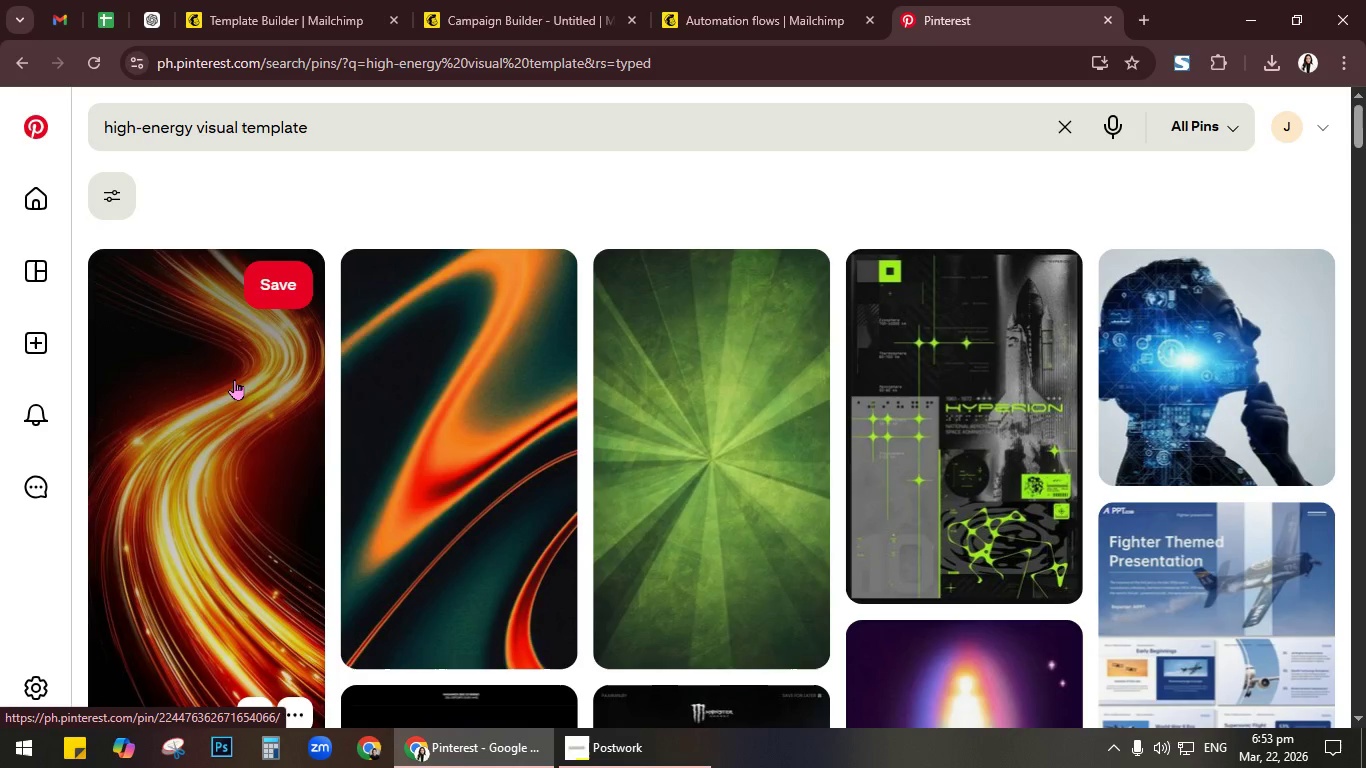 
left_click([234, 379])
 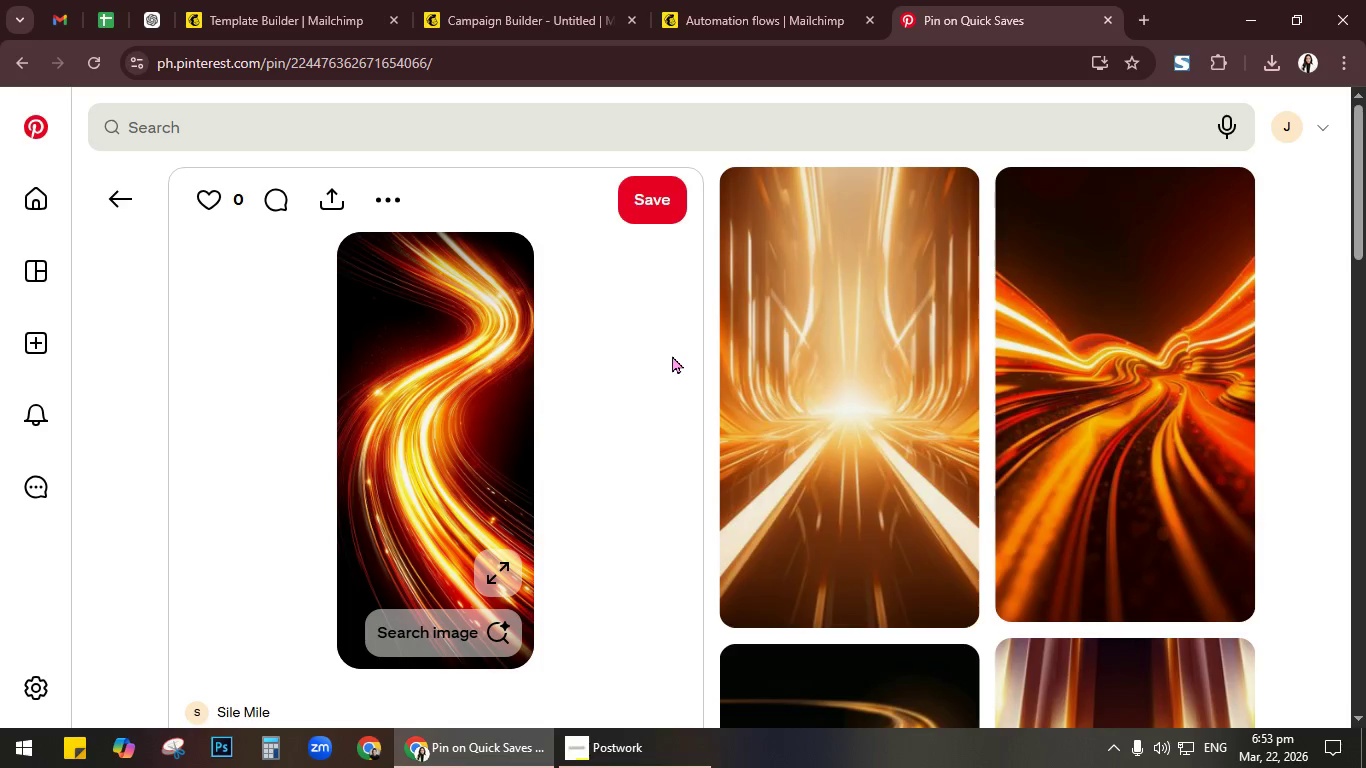 
wait(6.0)
 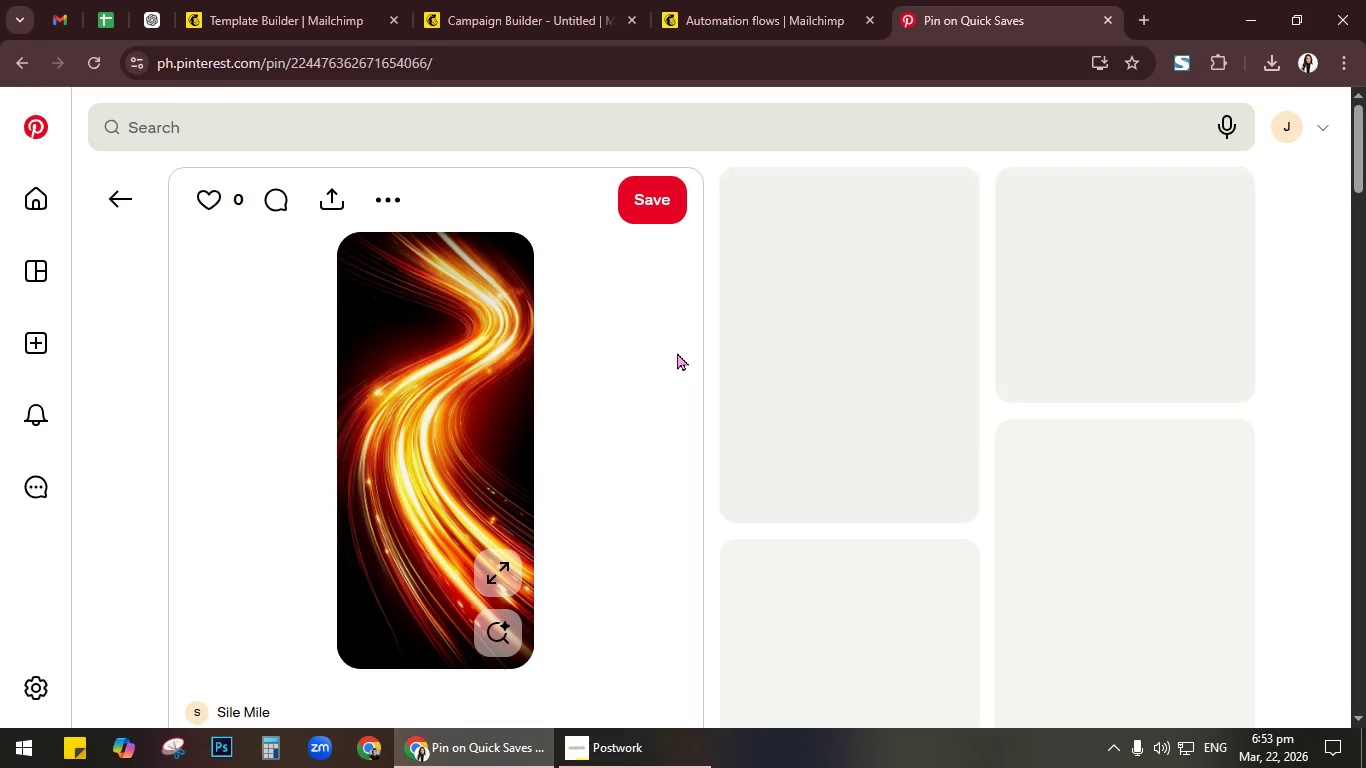 
scroll: coordinate [658, 354], scroll_direction: down, amount: 5.0
 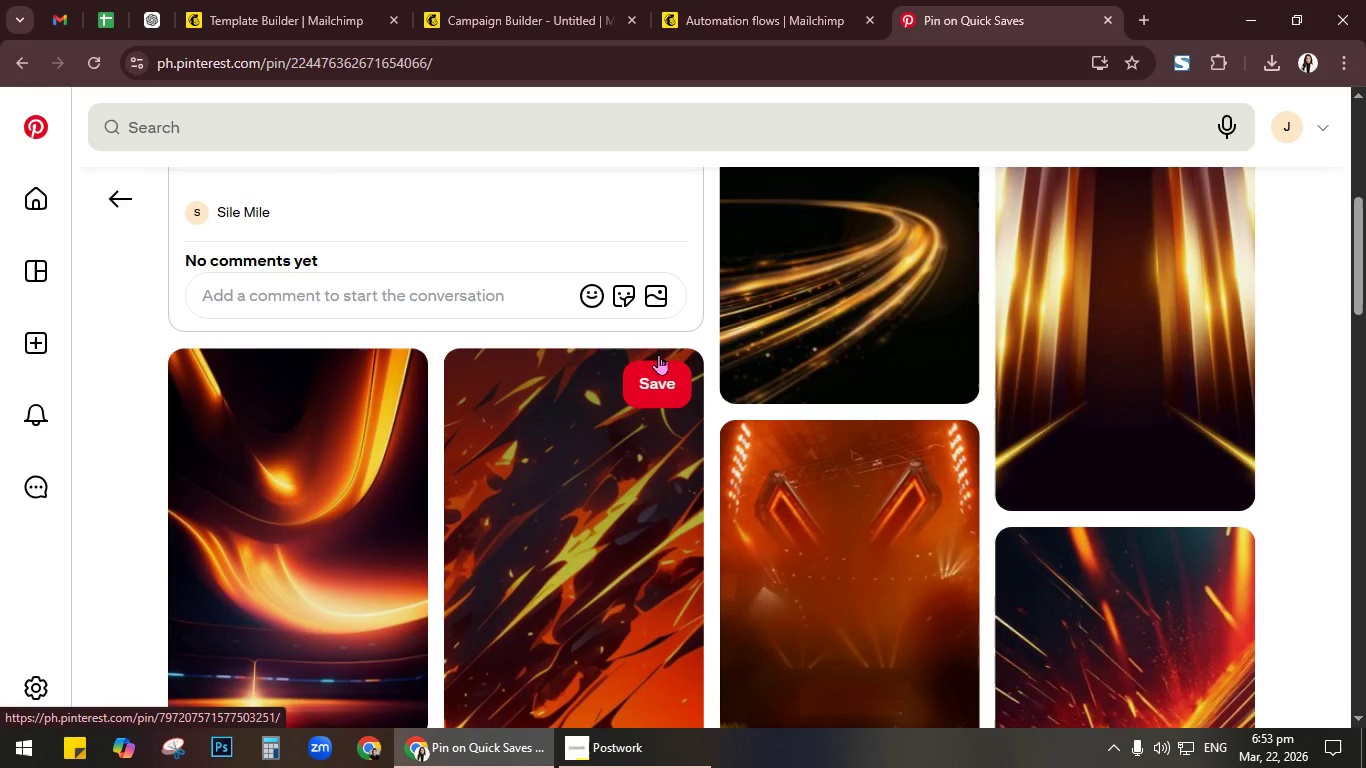 
left_click([930, 278])
 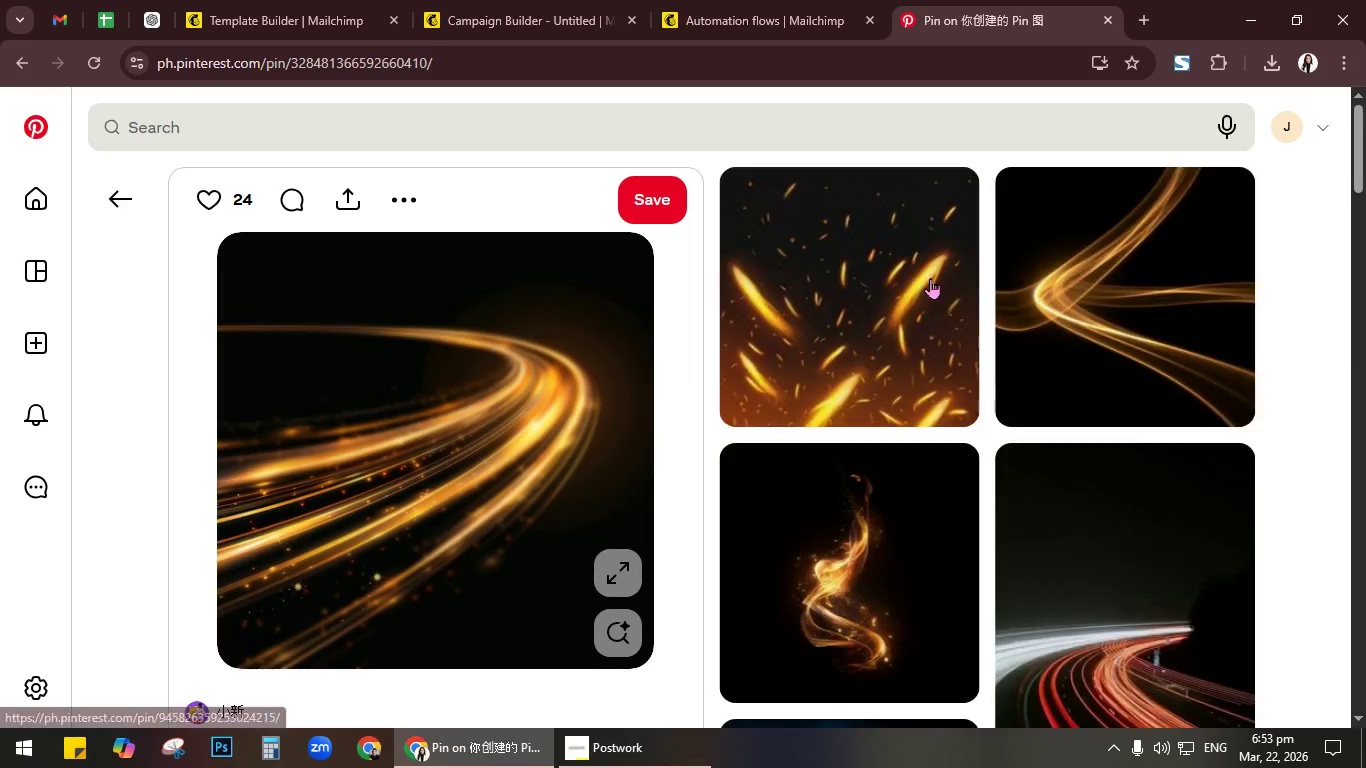 
scroll: coordinate [922, 278], scroll_direction: down, amount: 10.0
 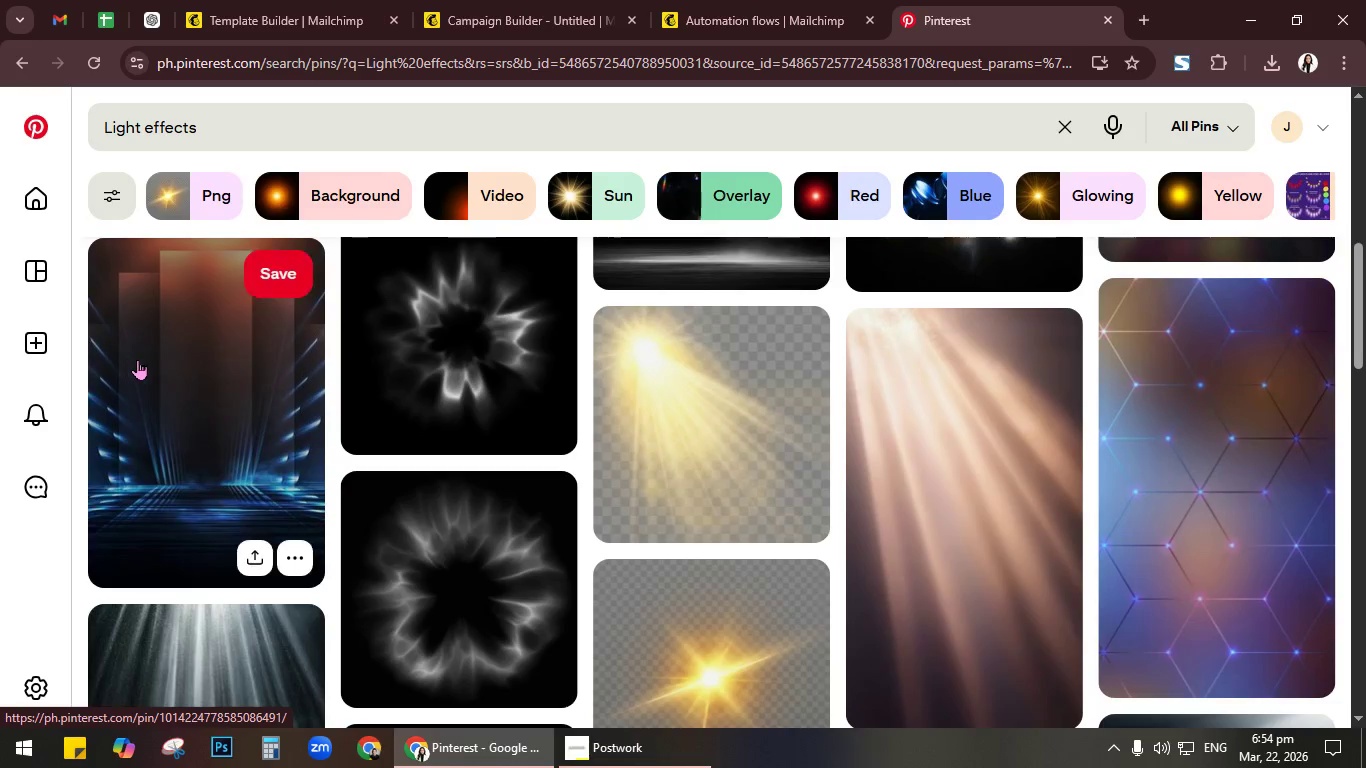 
left_click([185, 370])
 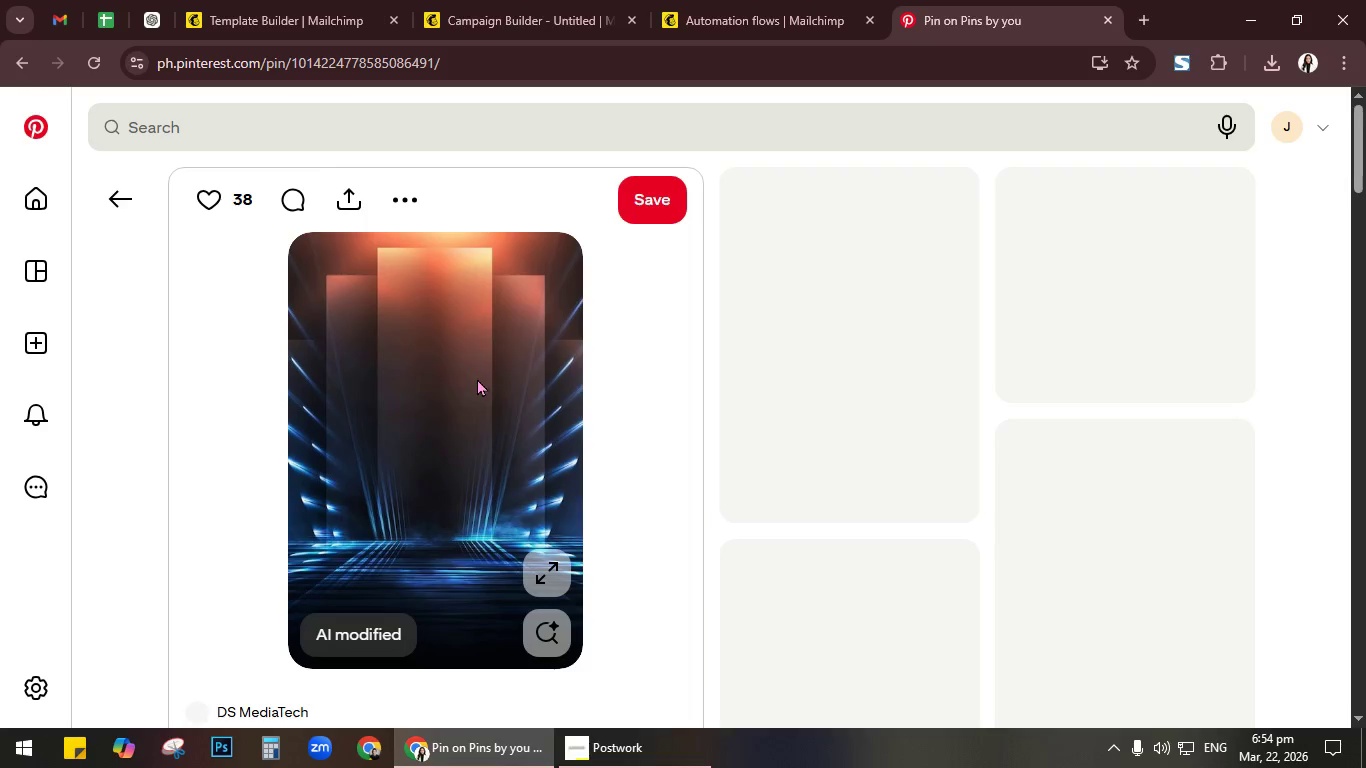 
left_click([563, 611])
 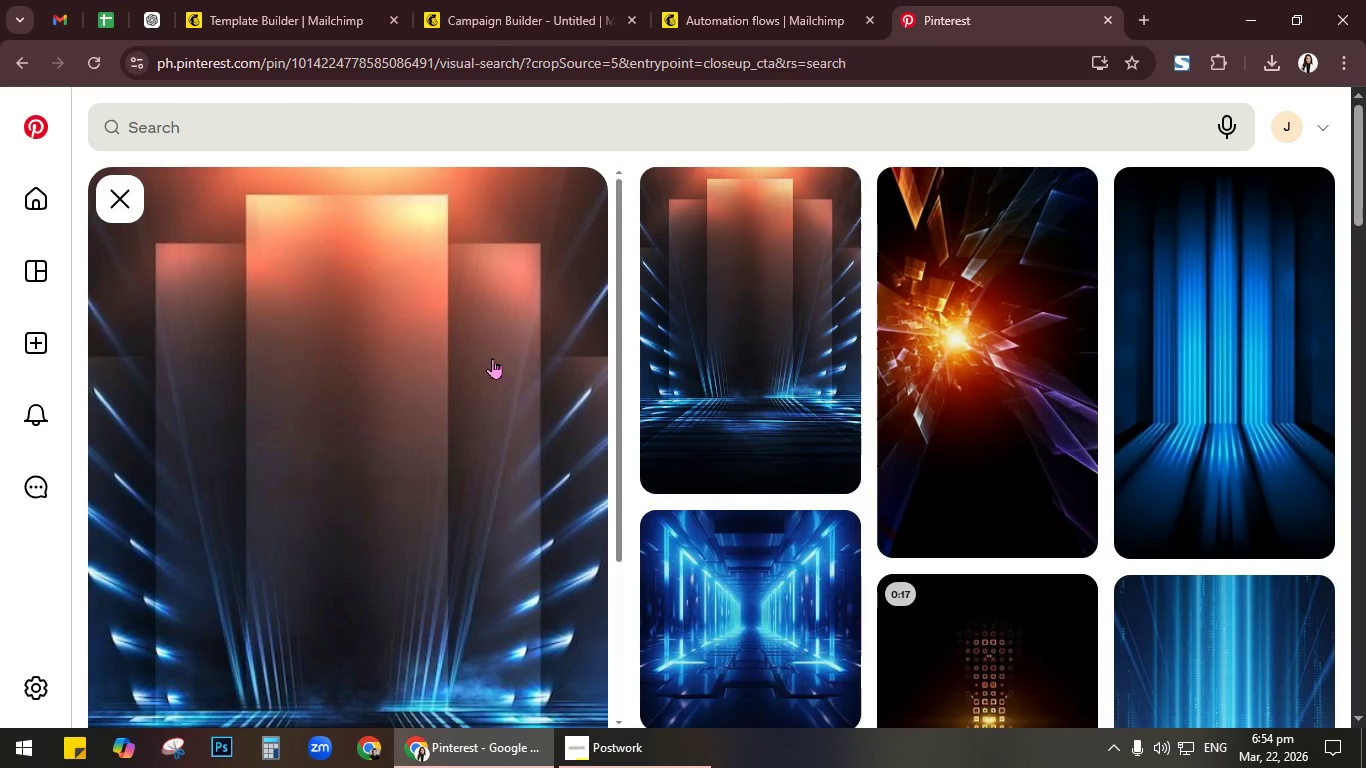 
wait(5.91)
 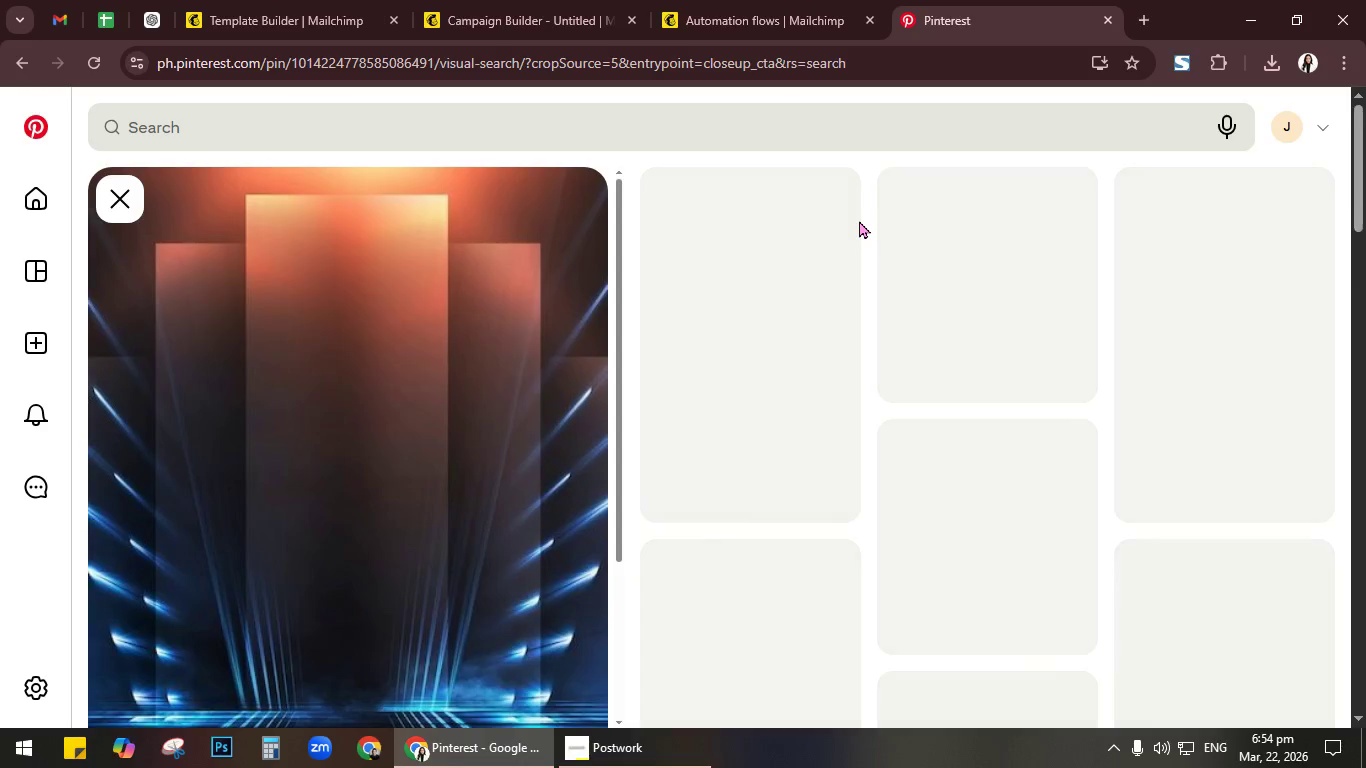 
scroll: coordinate [481, 362], scroll_direction: down, amount: 9.0
 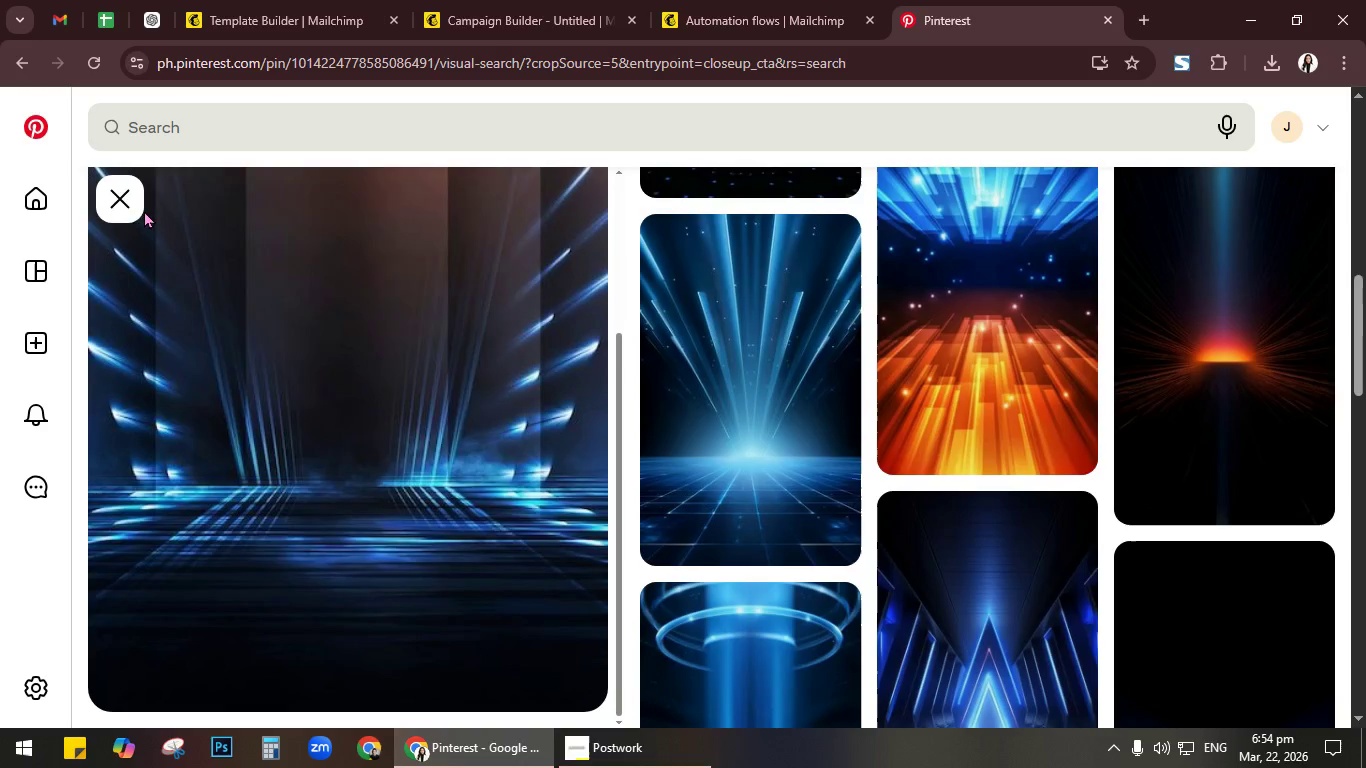 
left_click([133, 198])
 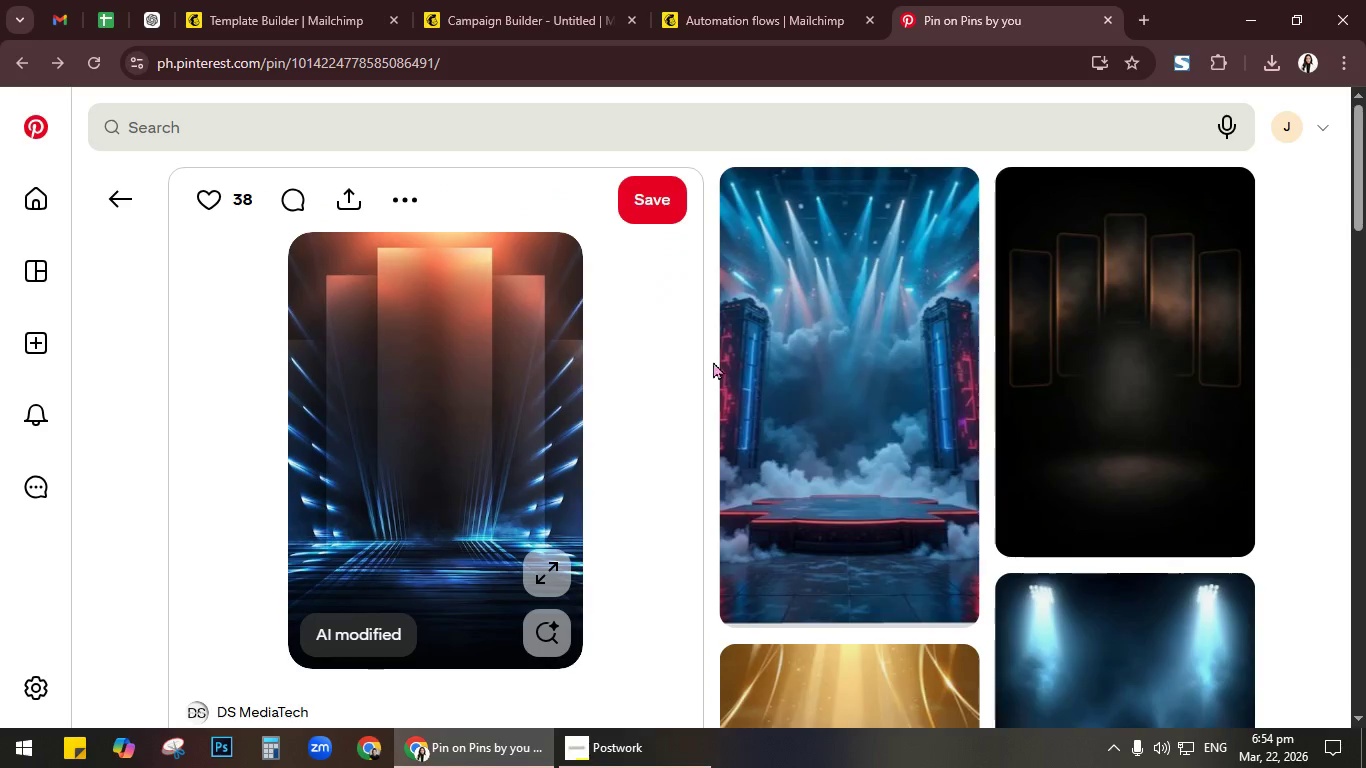 
scroll: coordinate [724, 365], scroll_direction: down, amount: 7.0
 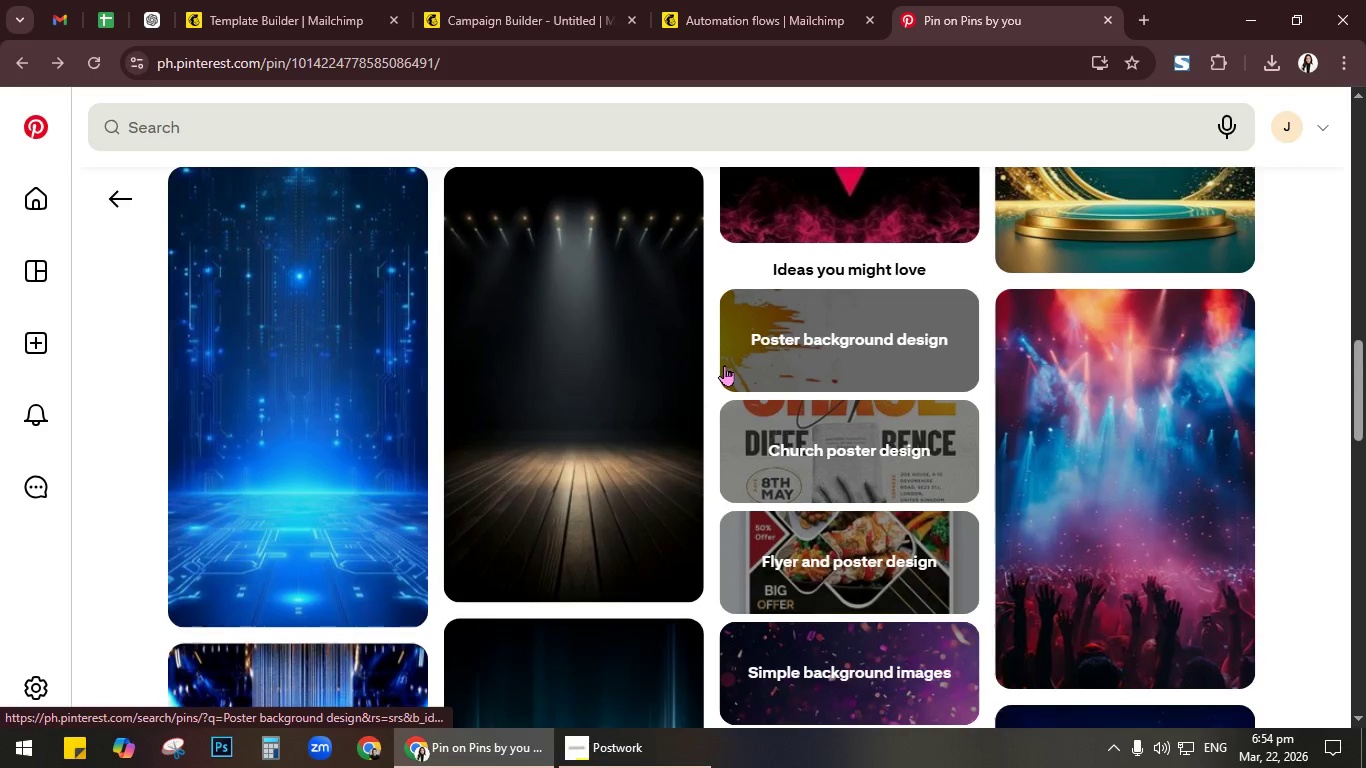 
scroll: coordinate [812, 440], scroll_direction: up, amount: 18.0
 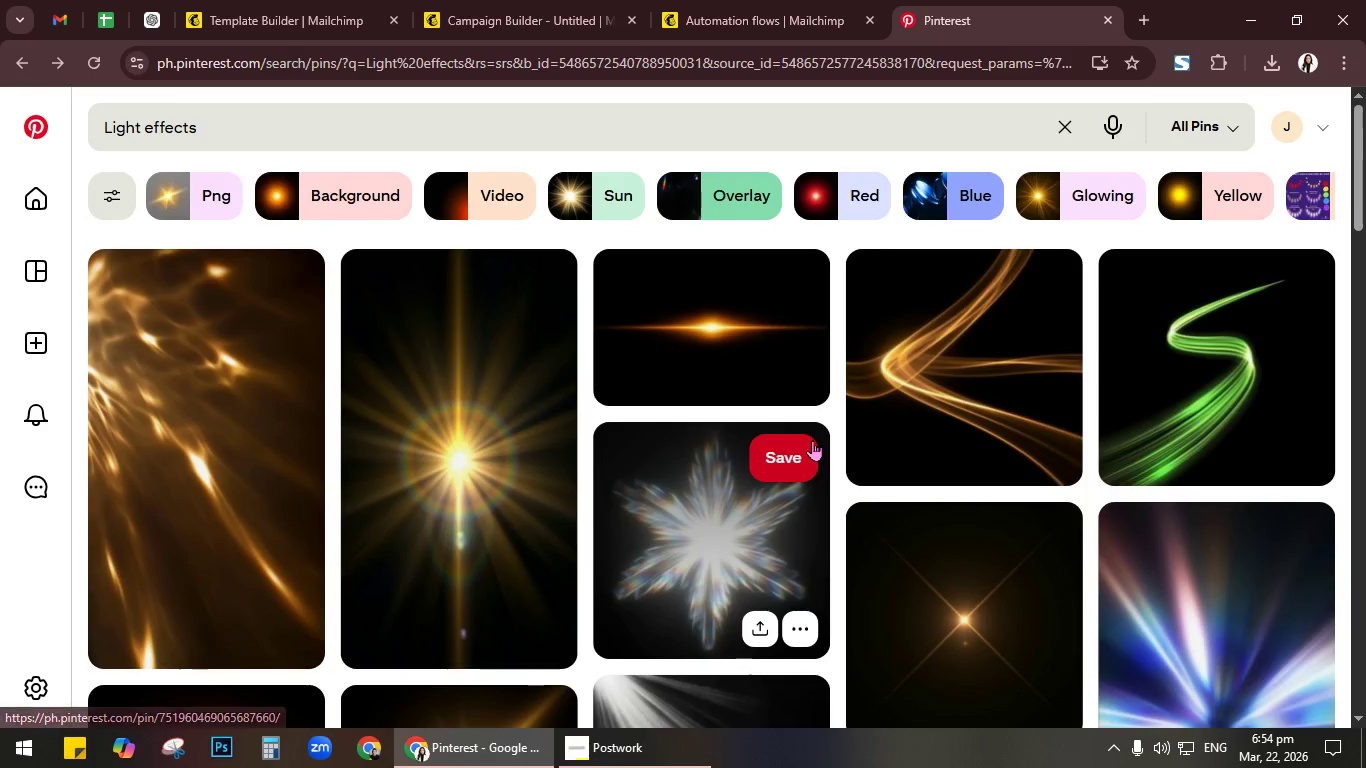 
mouse_move([352, 283])
 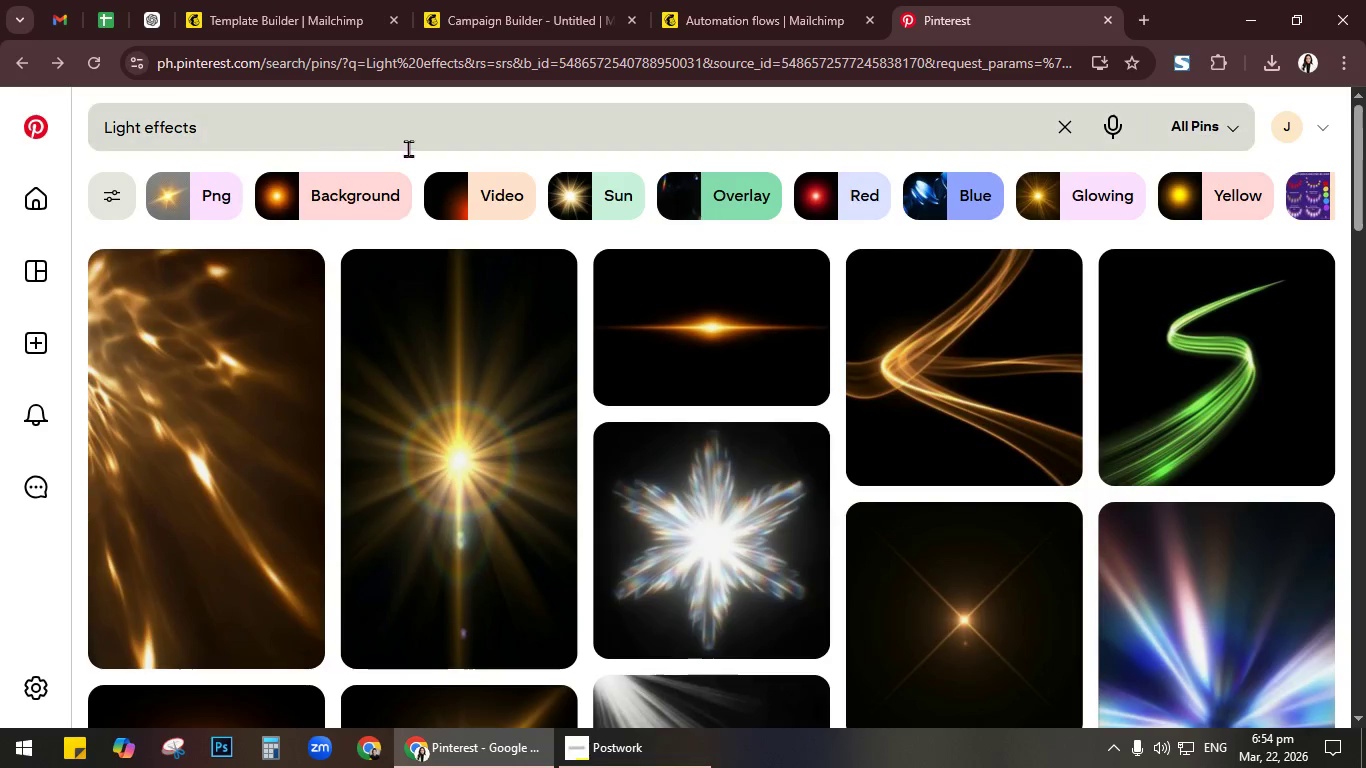 
left_click([512, 135])
 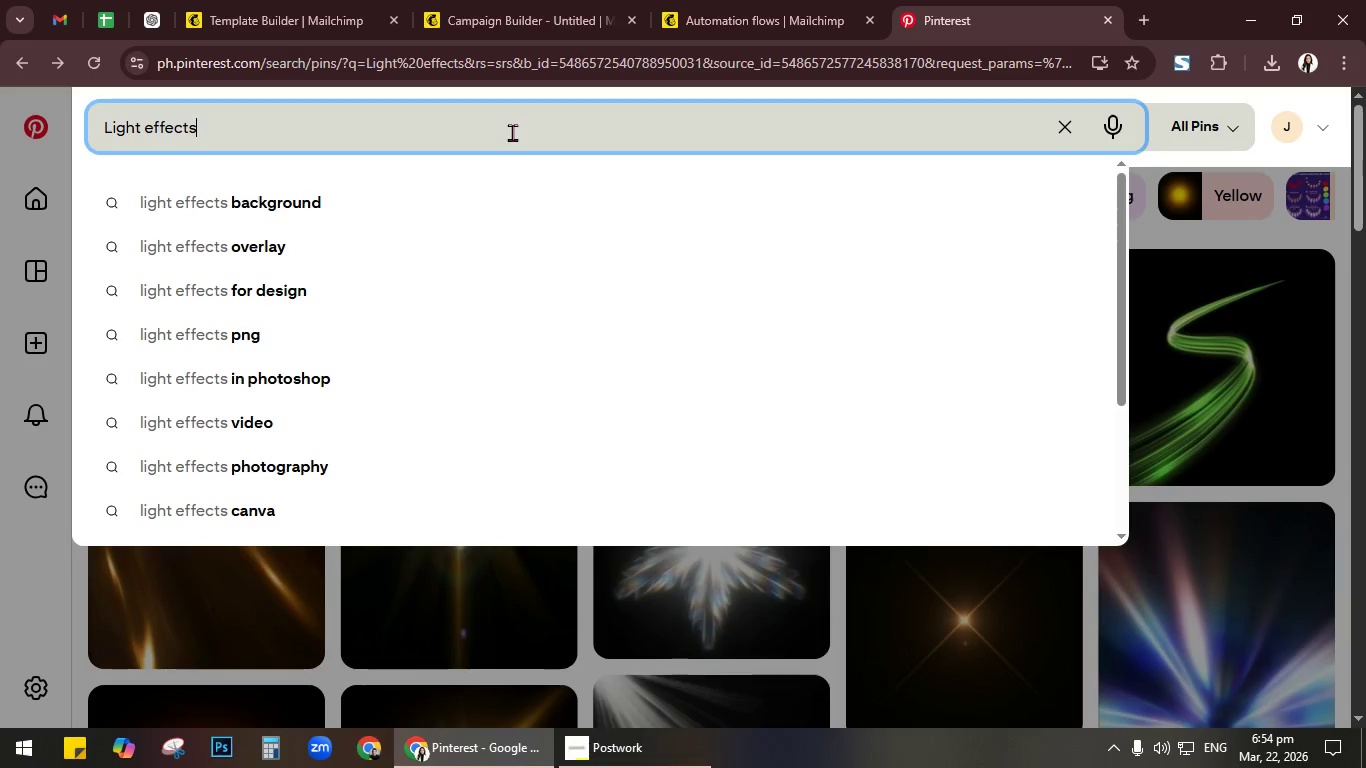 
key(Control+A)
 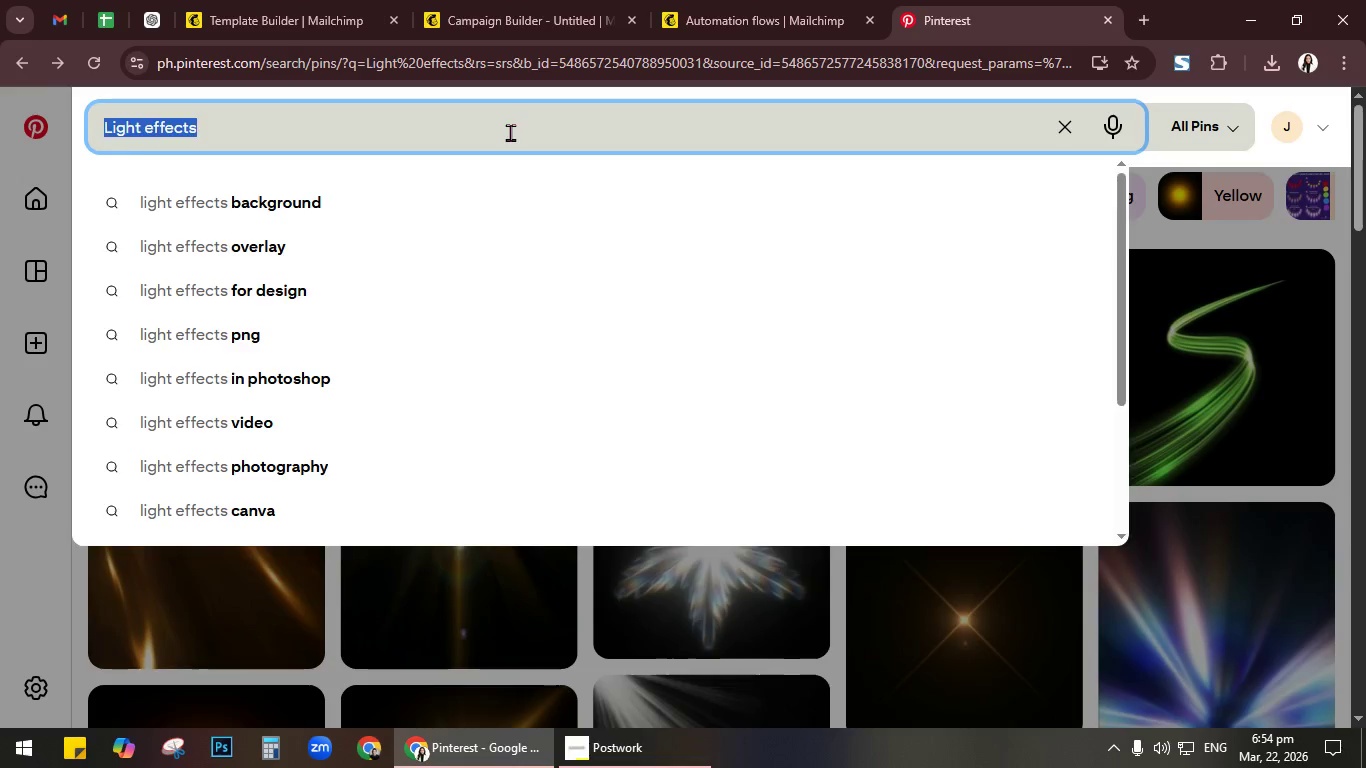 
key(Control+V)
 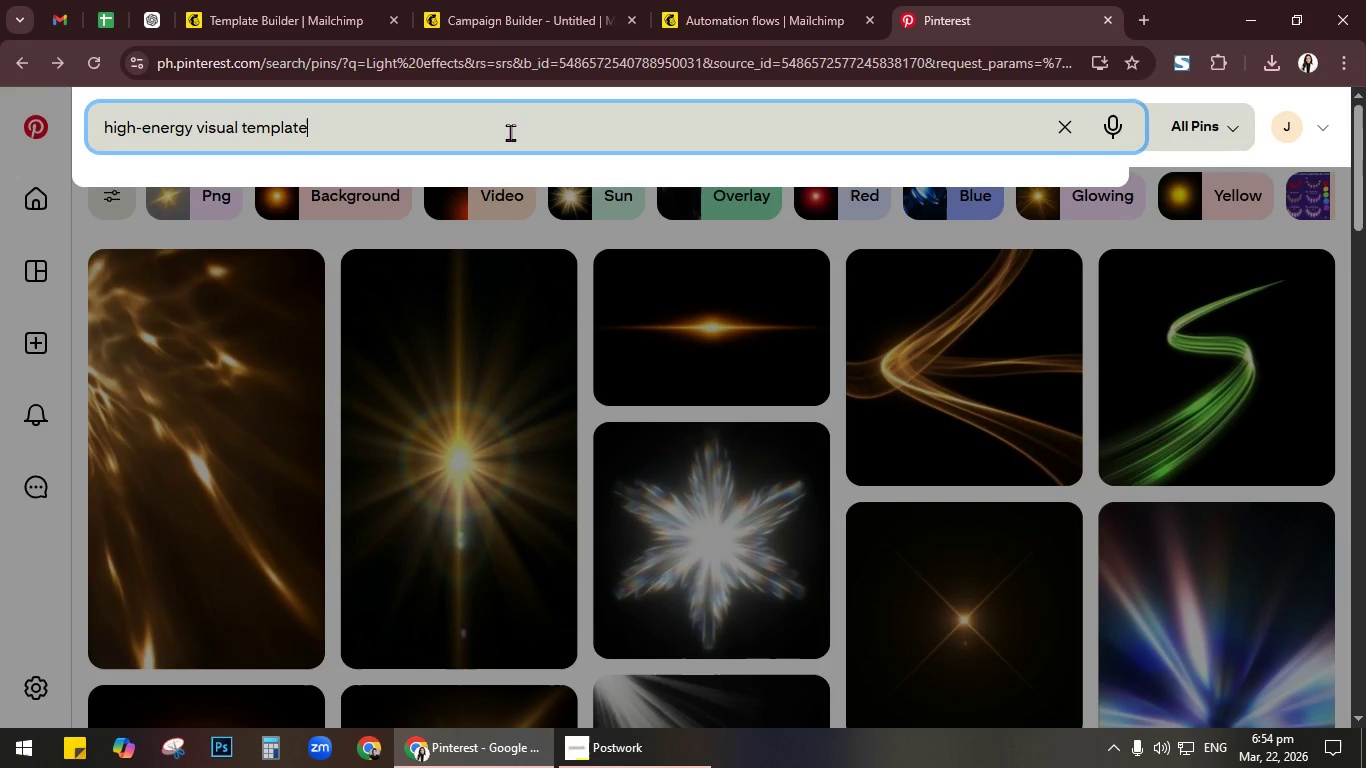 
key(NumpadEnter)
 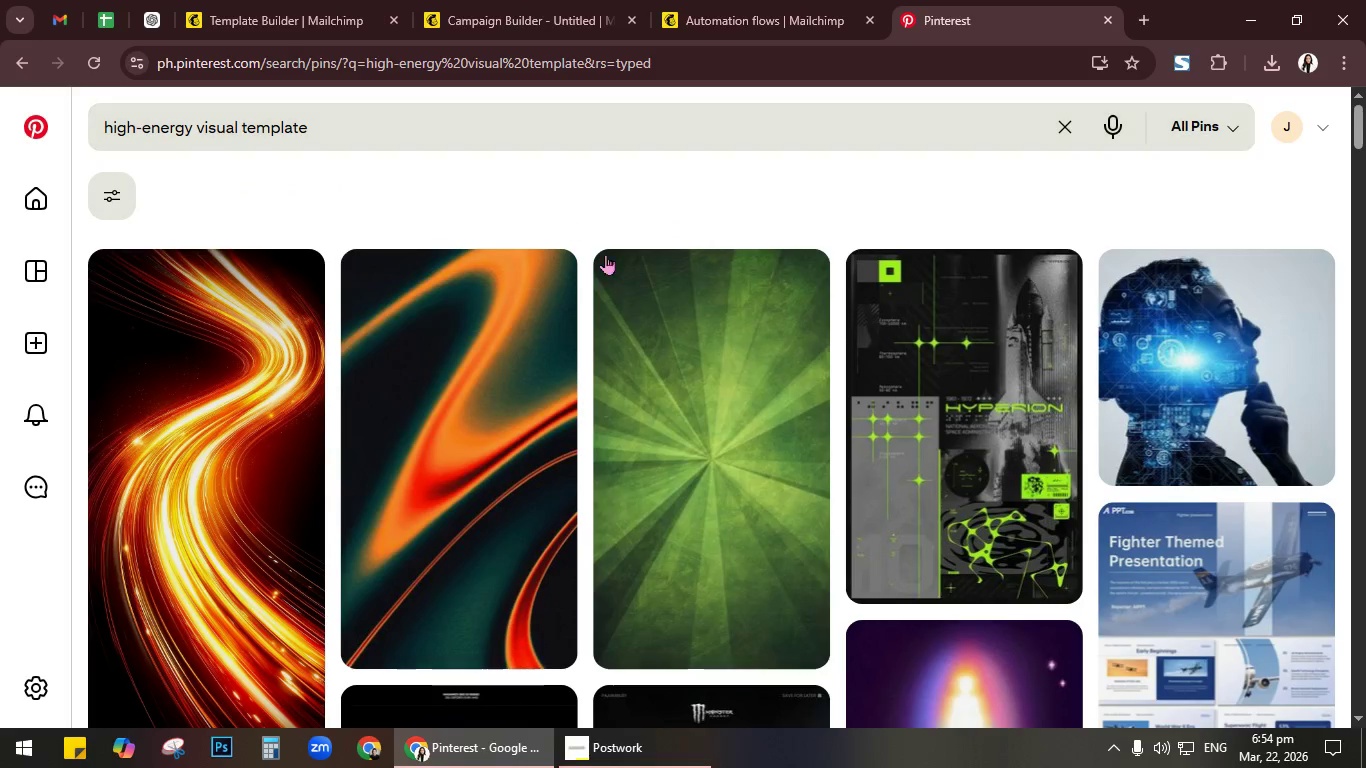 
scroll: coordinate [608, 253], scroll_direction: down, amount: 8.0
 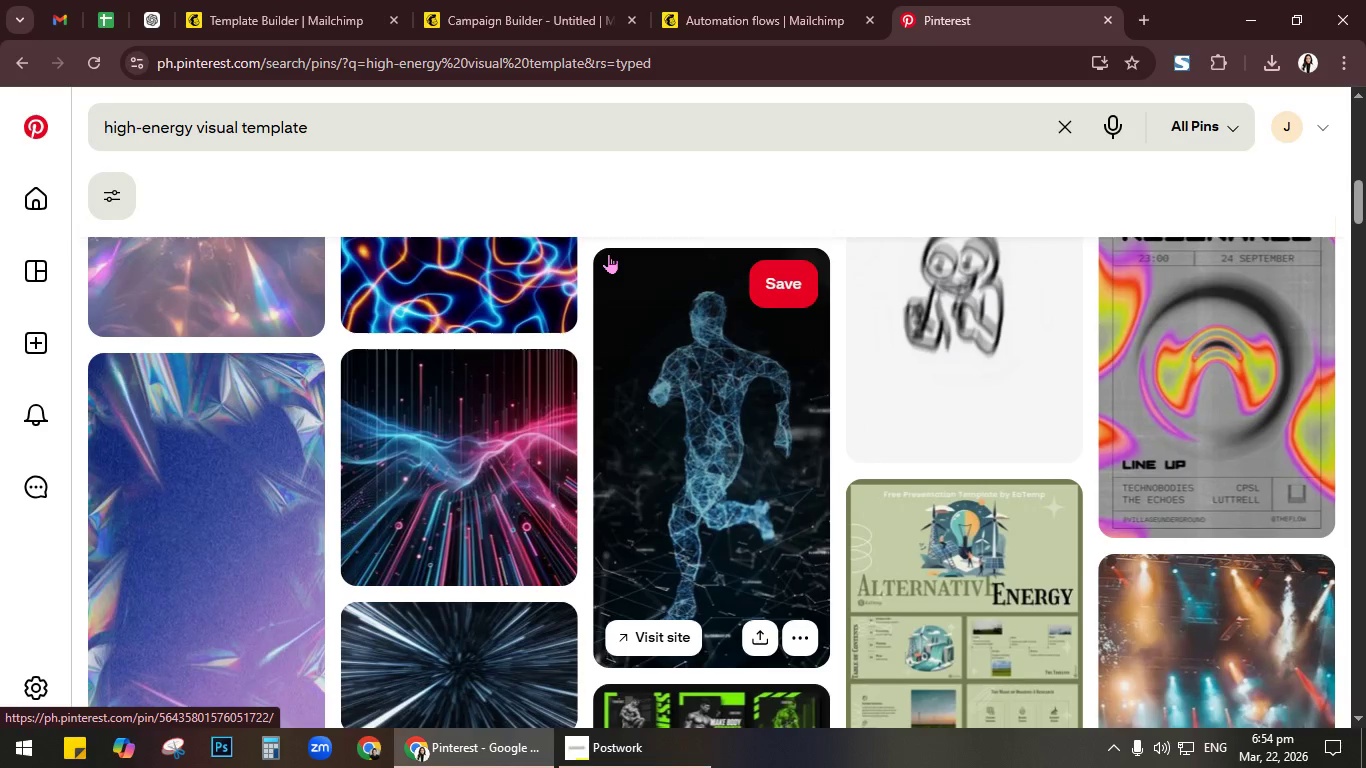 
scroll: coordinate [608, 253], scroll_direction: up, amount: 11.0
 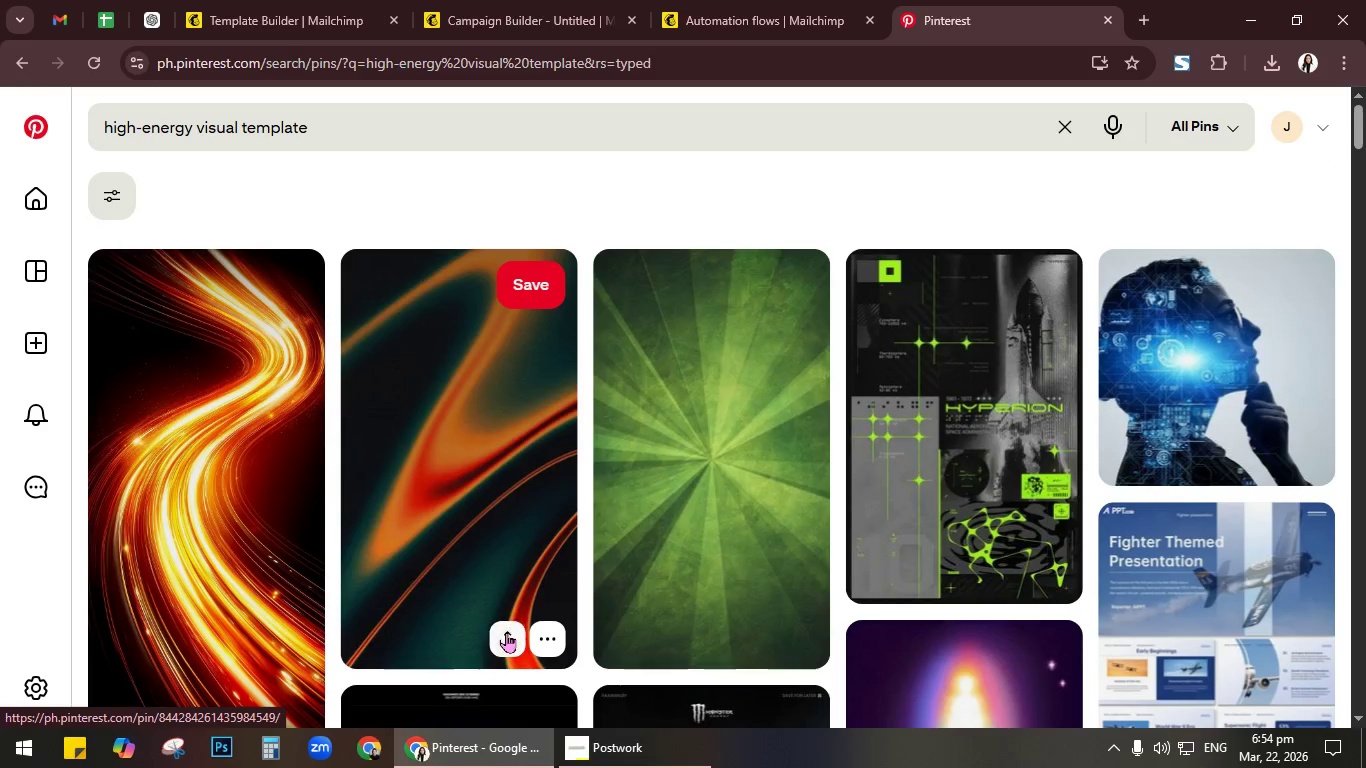 
left_click([495, 503])
 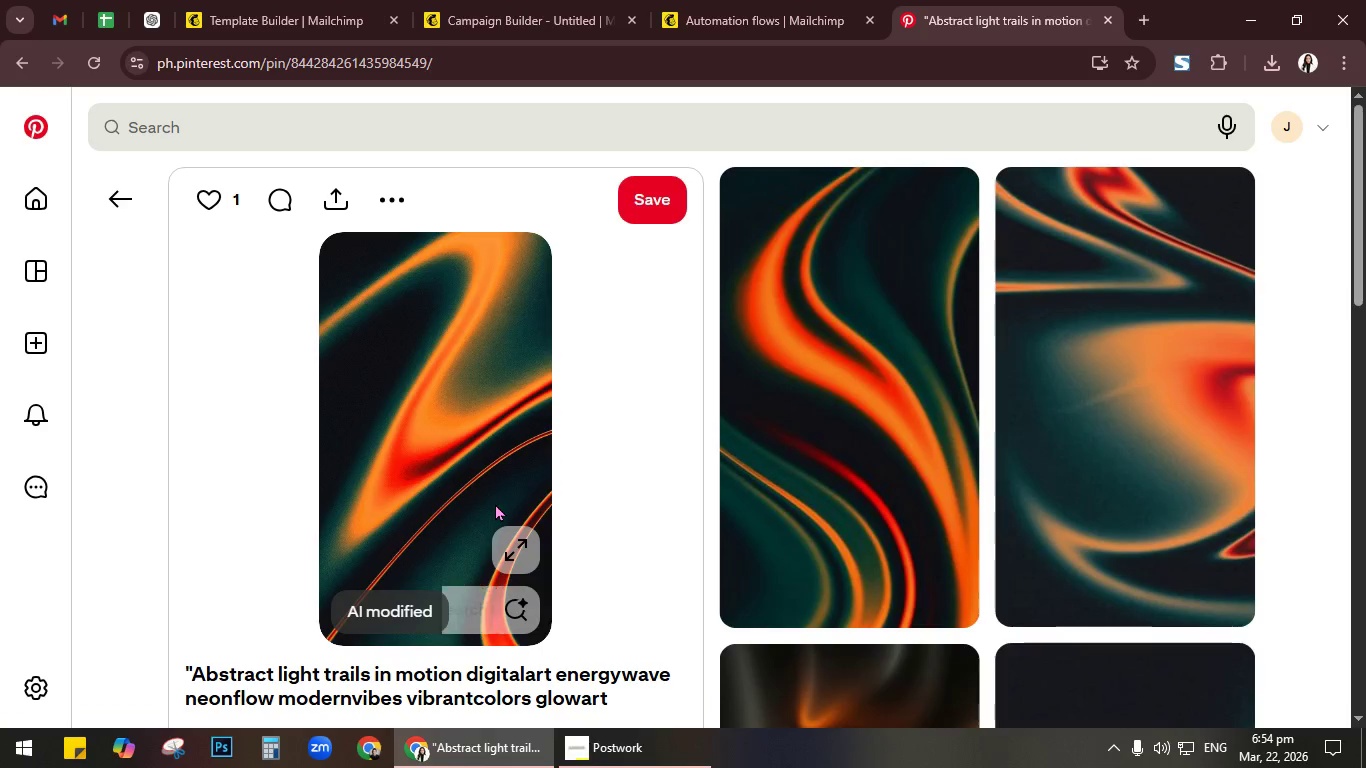 
scroll: coordinate [727, 493], scroll_direction: down, amount: 14.0
 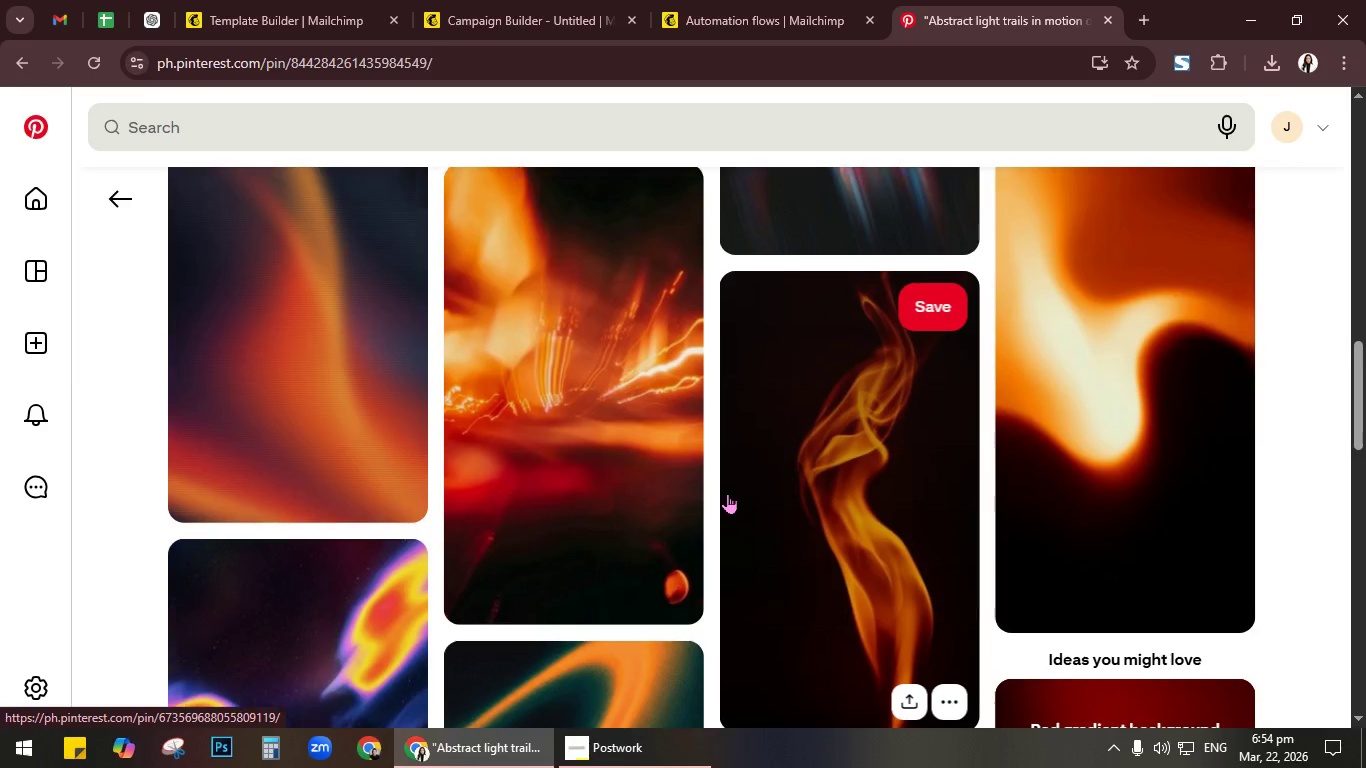 
scroll: coordinate [727, 493], scroll_direction: up, amount: 6.0
 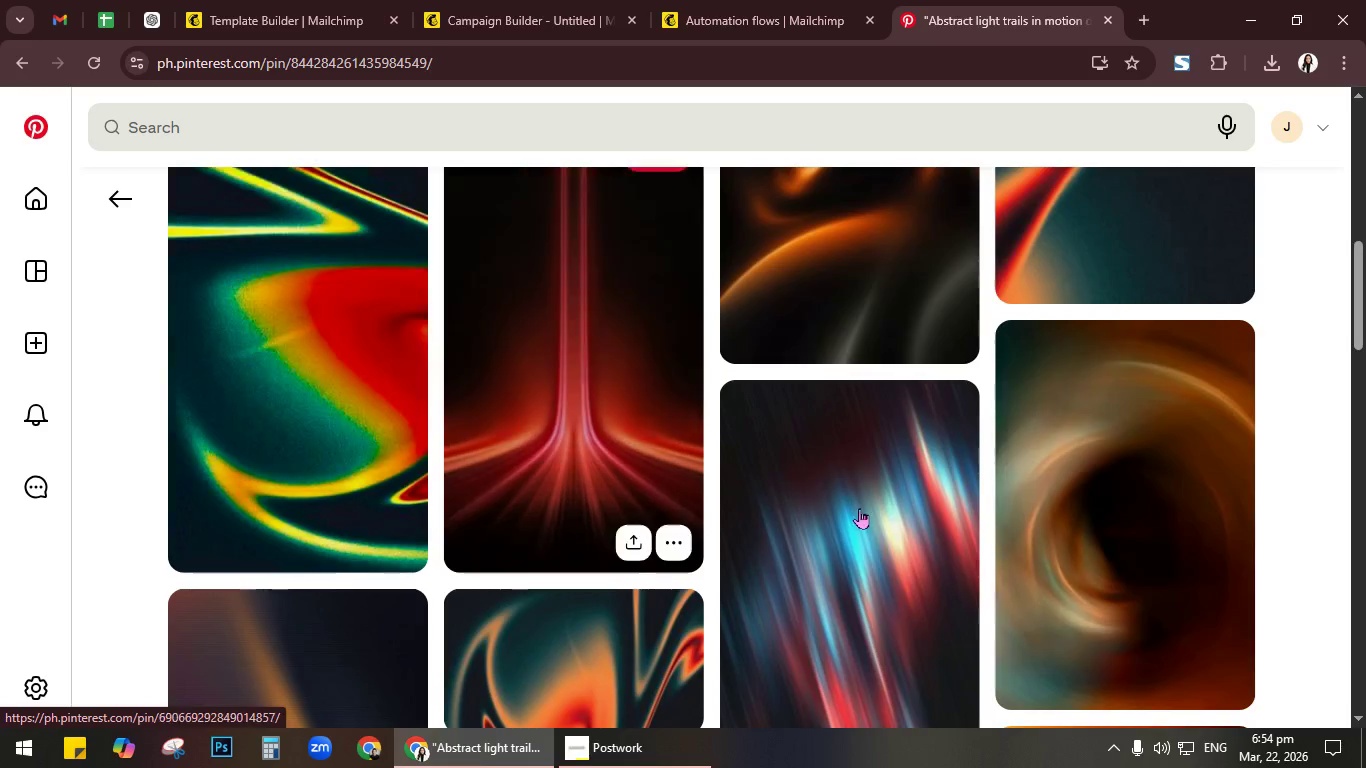 
scroll: coordinate [884, 511], scroll_direction: down, amount: 24.0
 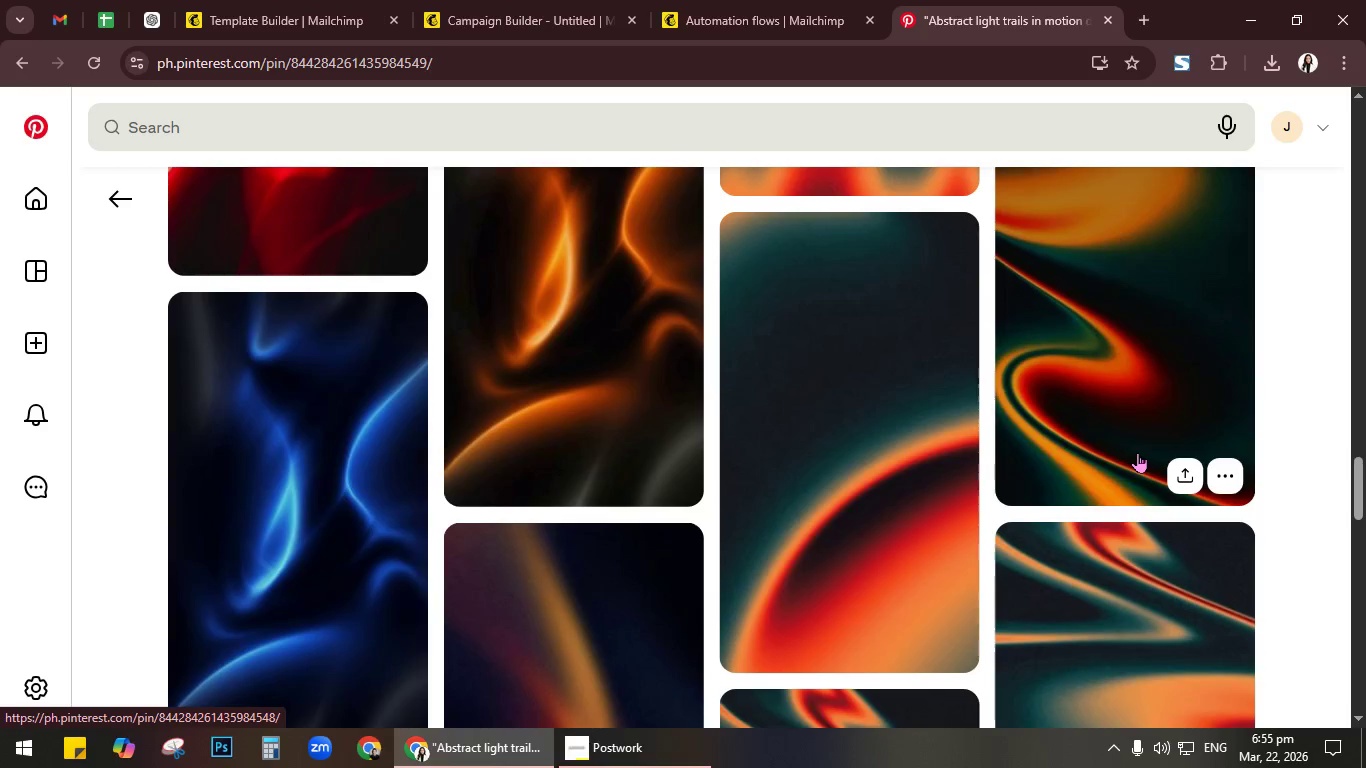 
left_click([1137, 452])
 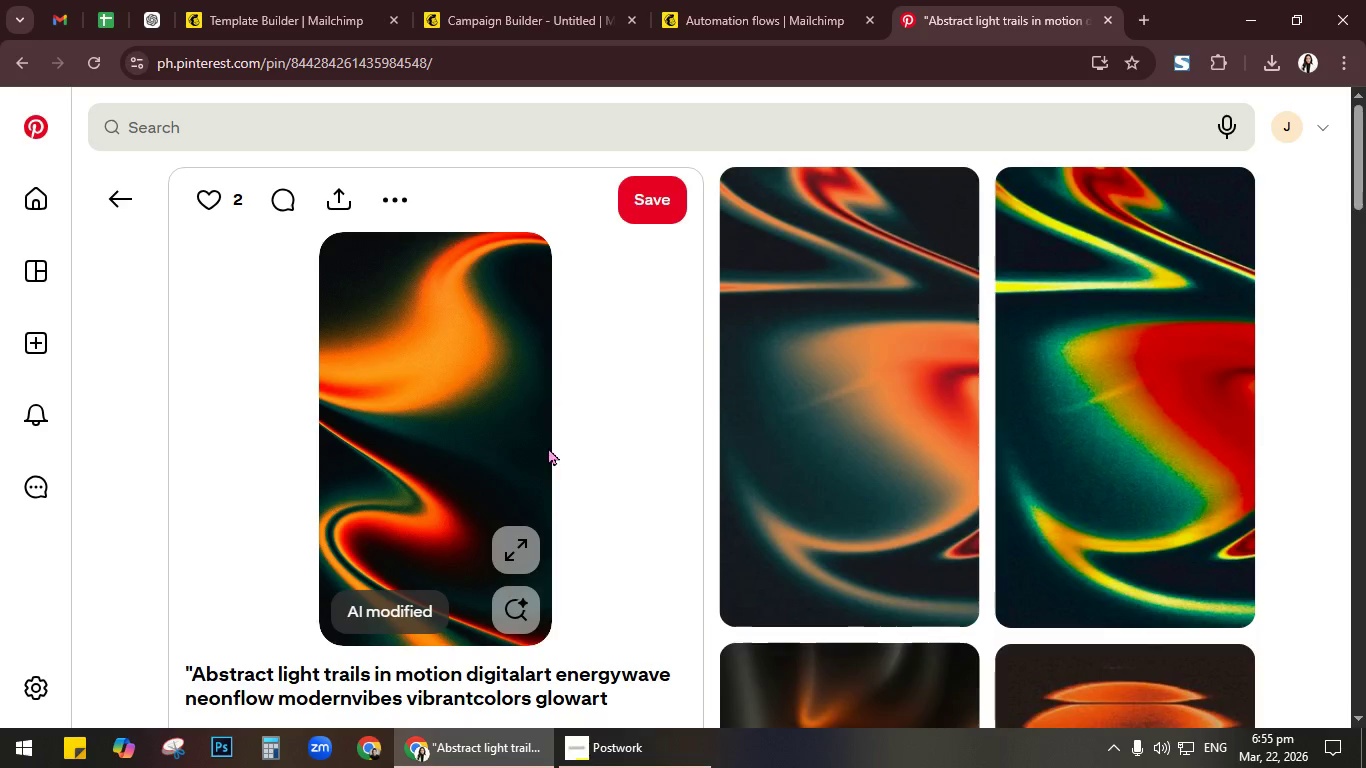 
left_click([517, 542])
 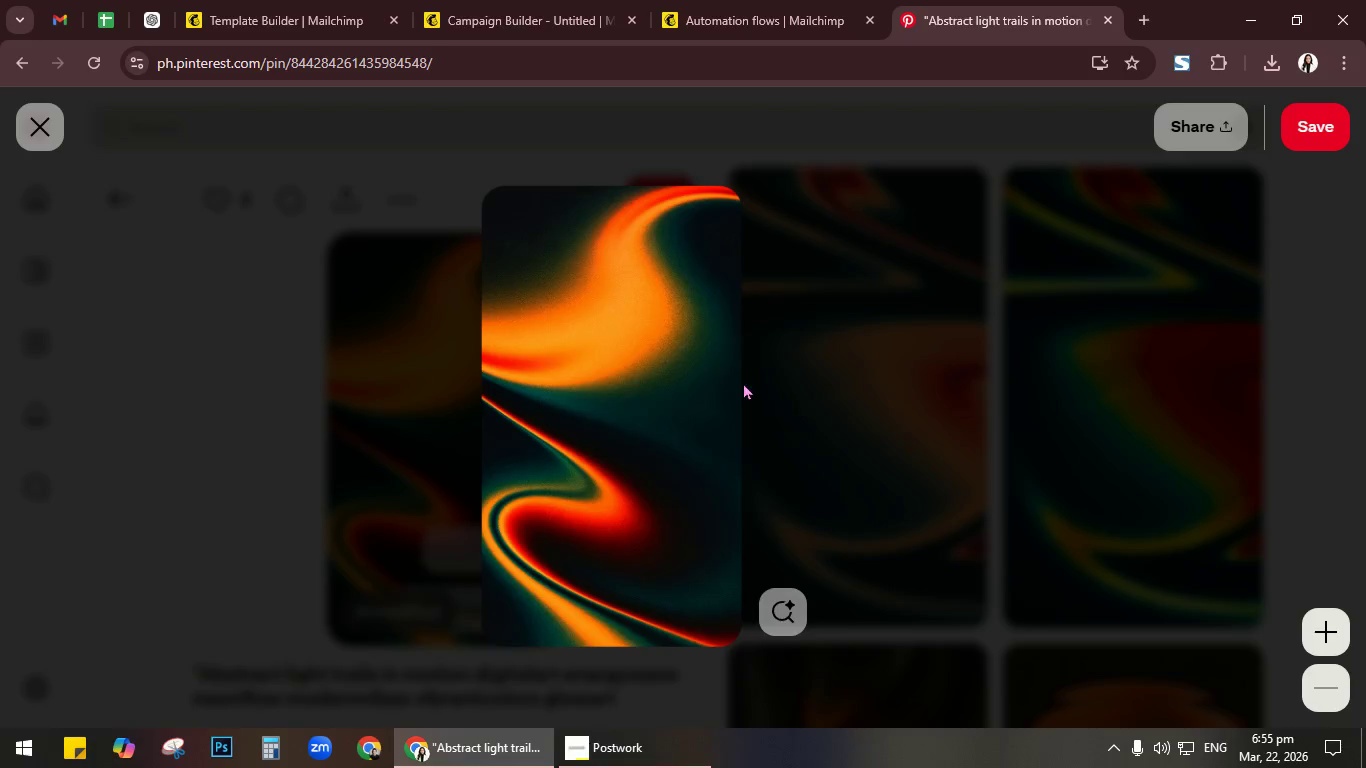 
right_click([664, 330])
 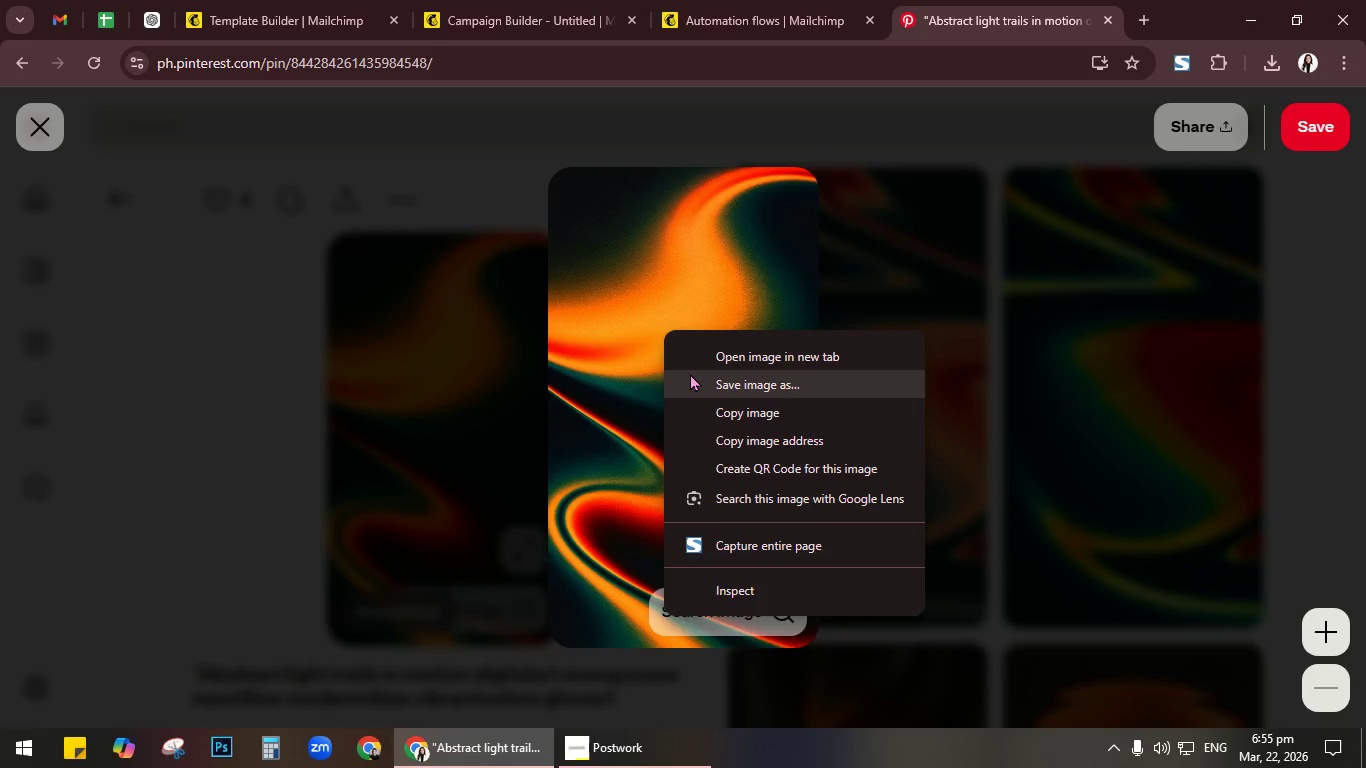 
left_click([691, 375])
 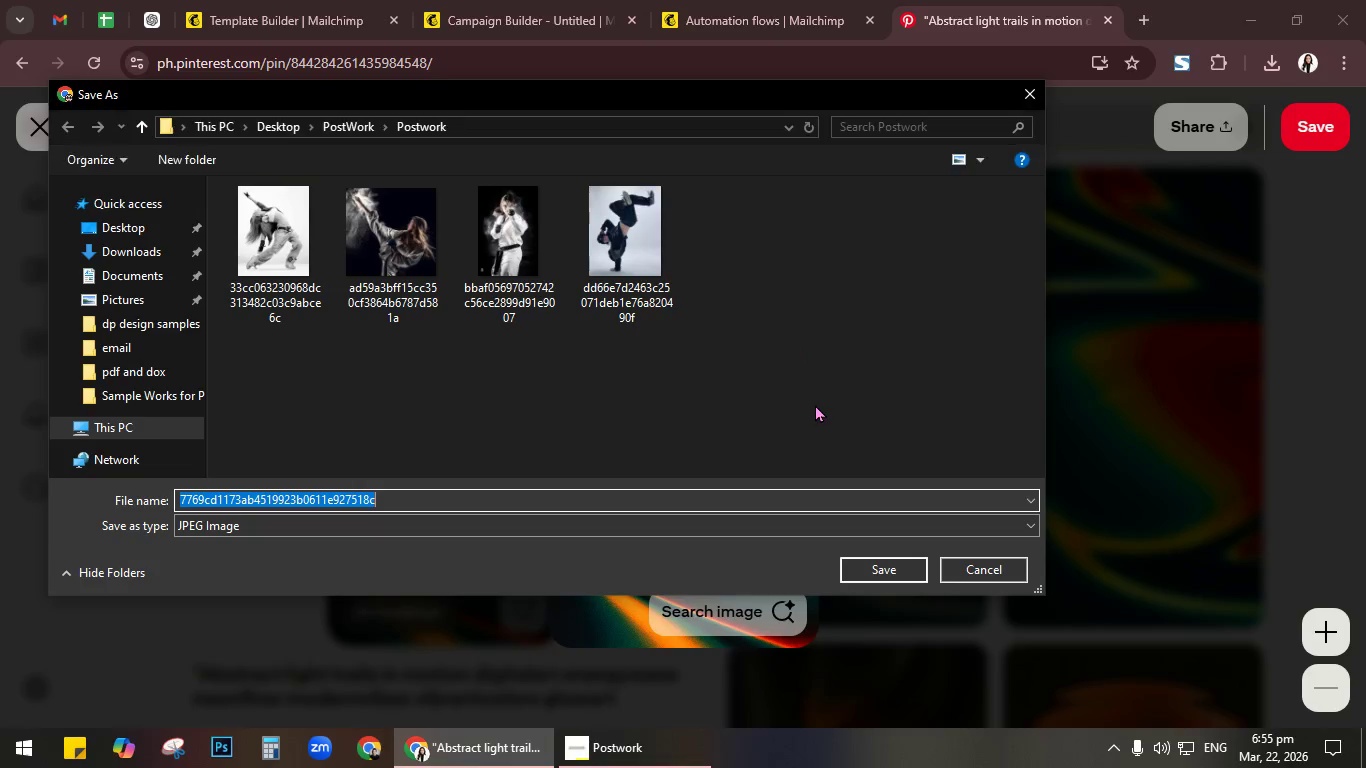 
left_click([864, 568])
 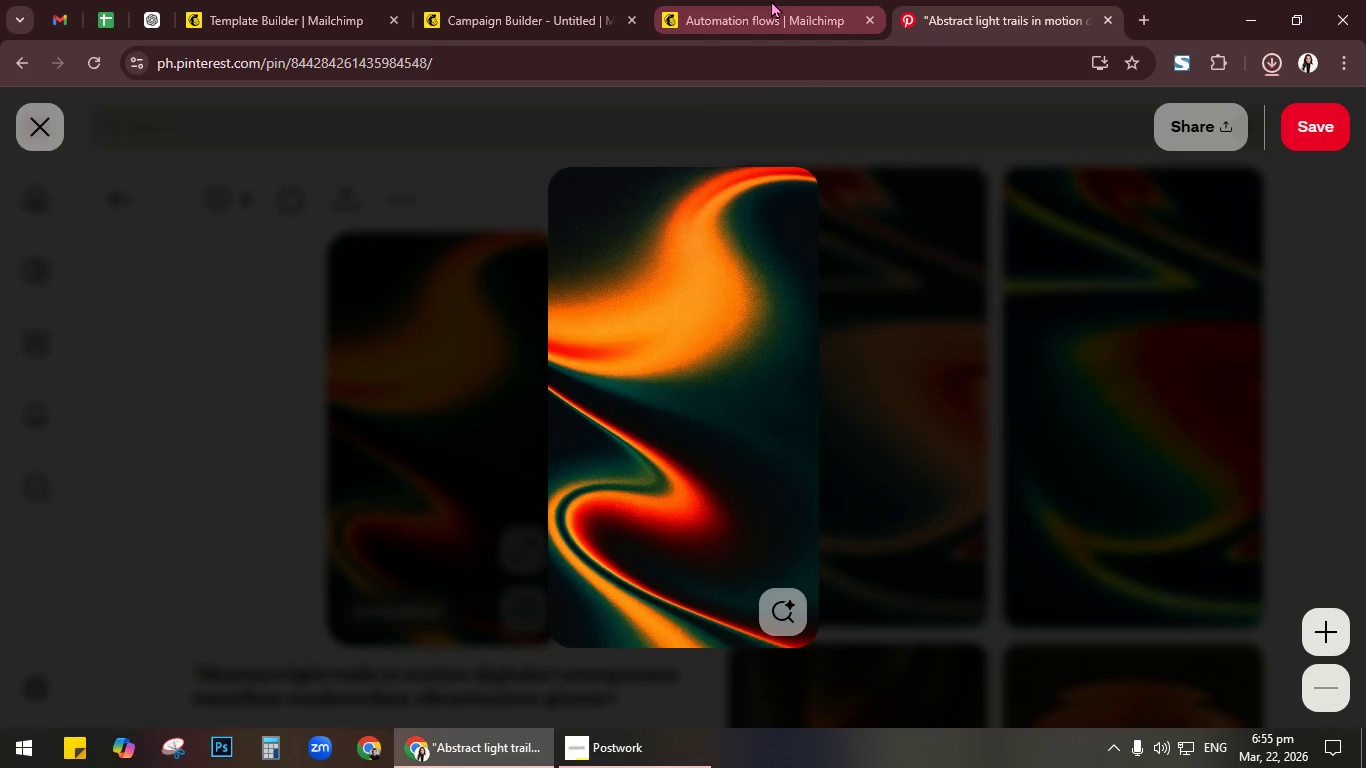 
left_click([545, 0])
 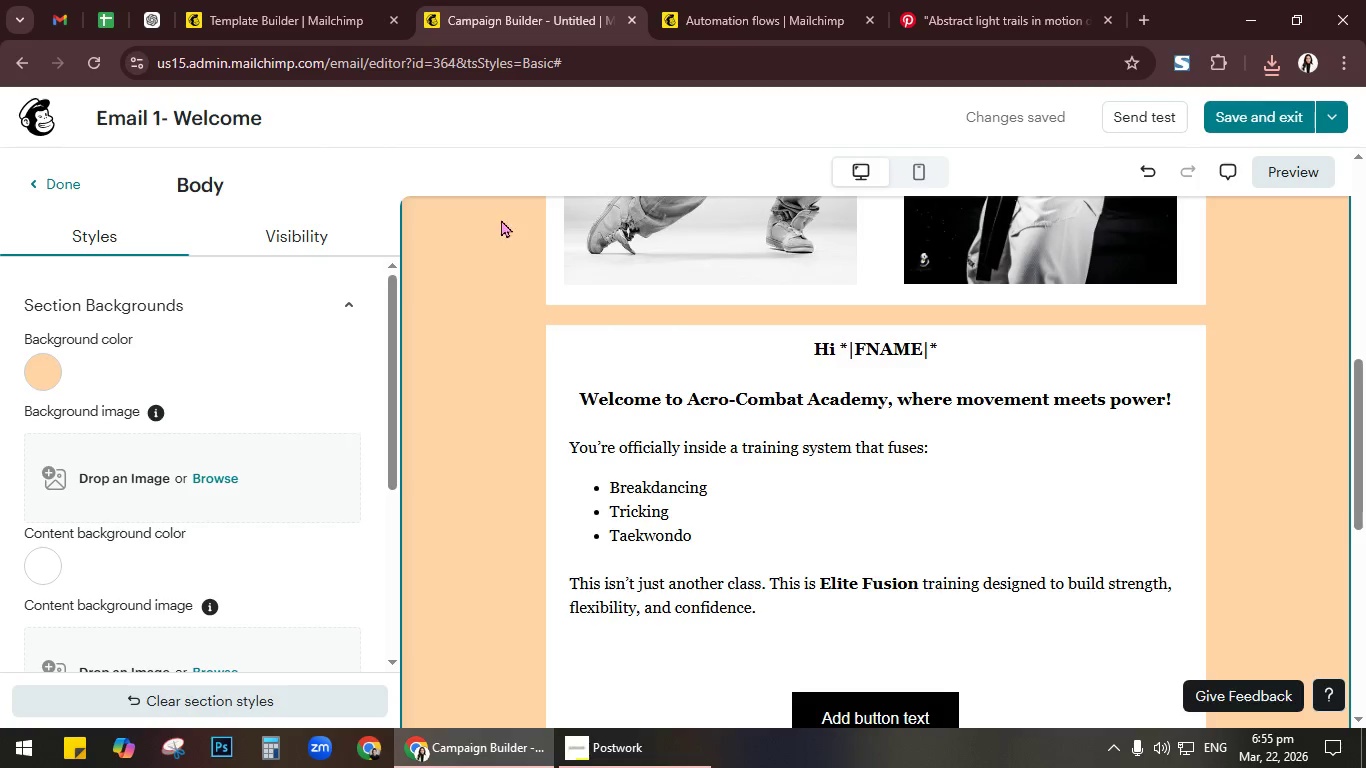 
left_click([726, 0])
 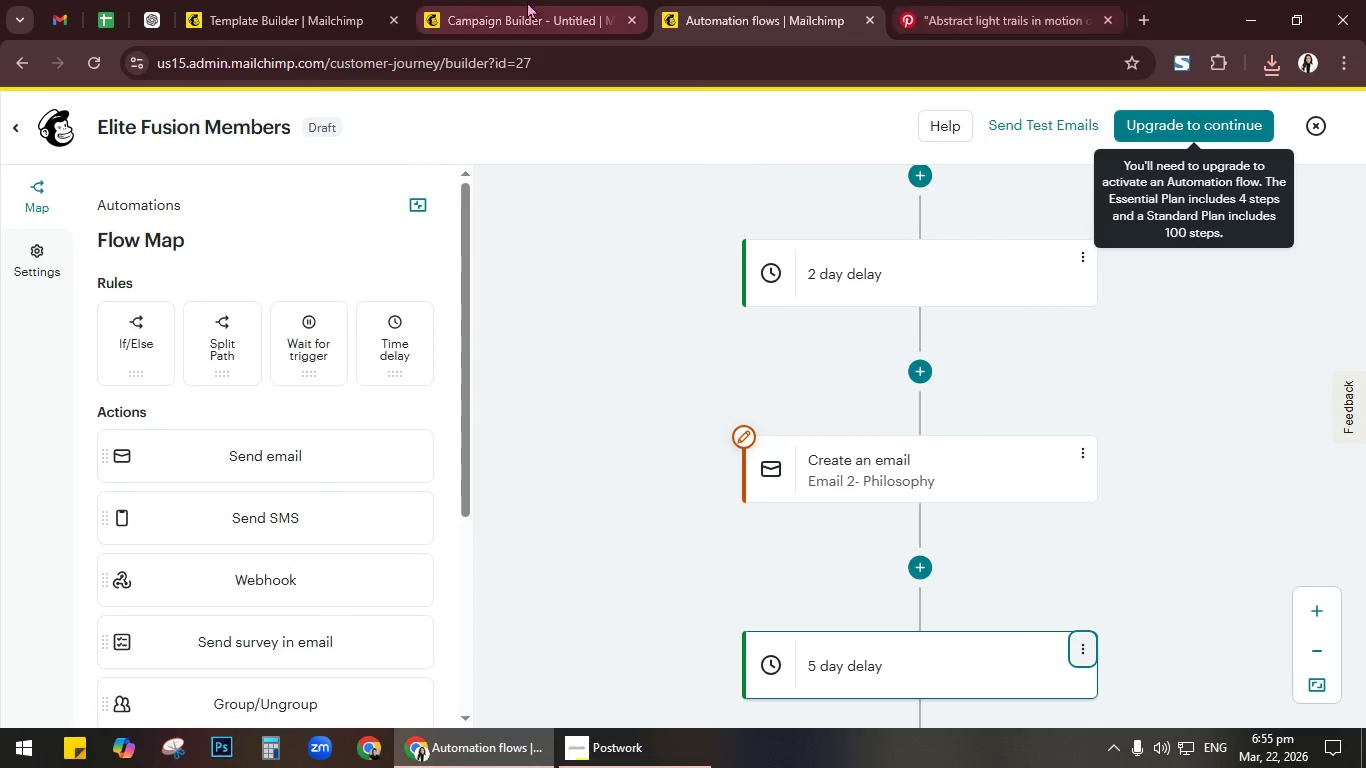 
left_click([289, 20])
 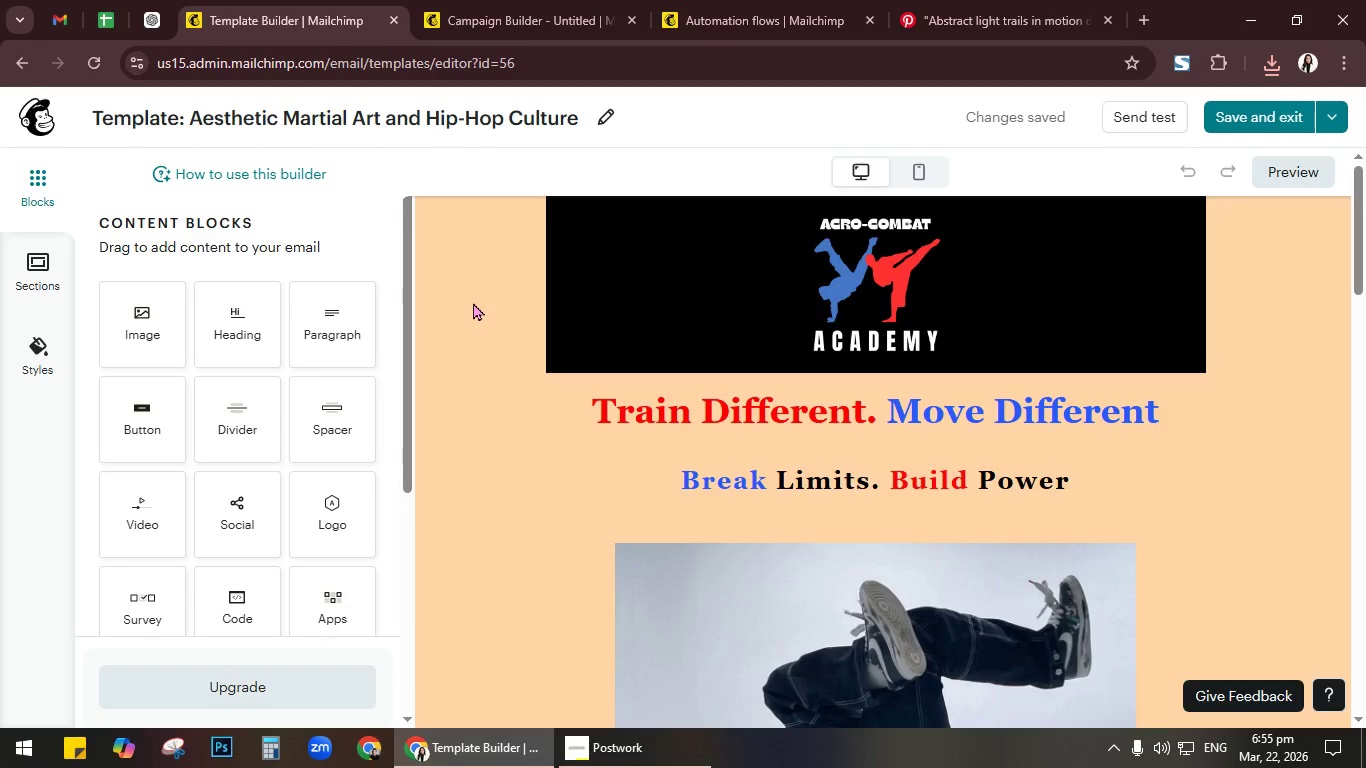 
scroll: coordinate [500, 291], scroll_direction: down, amount: 6.0
 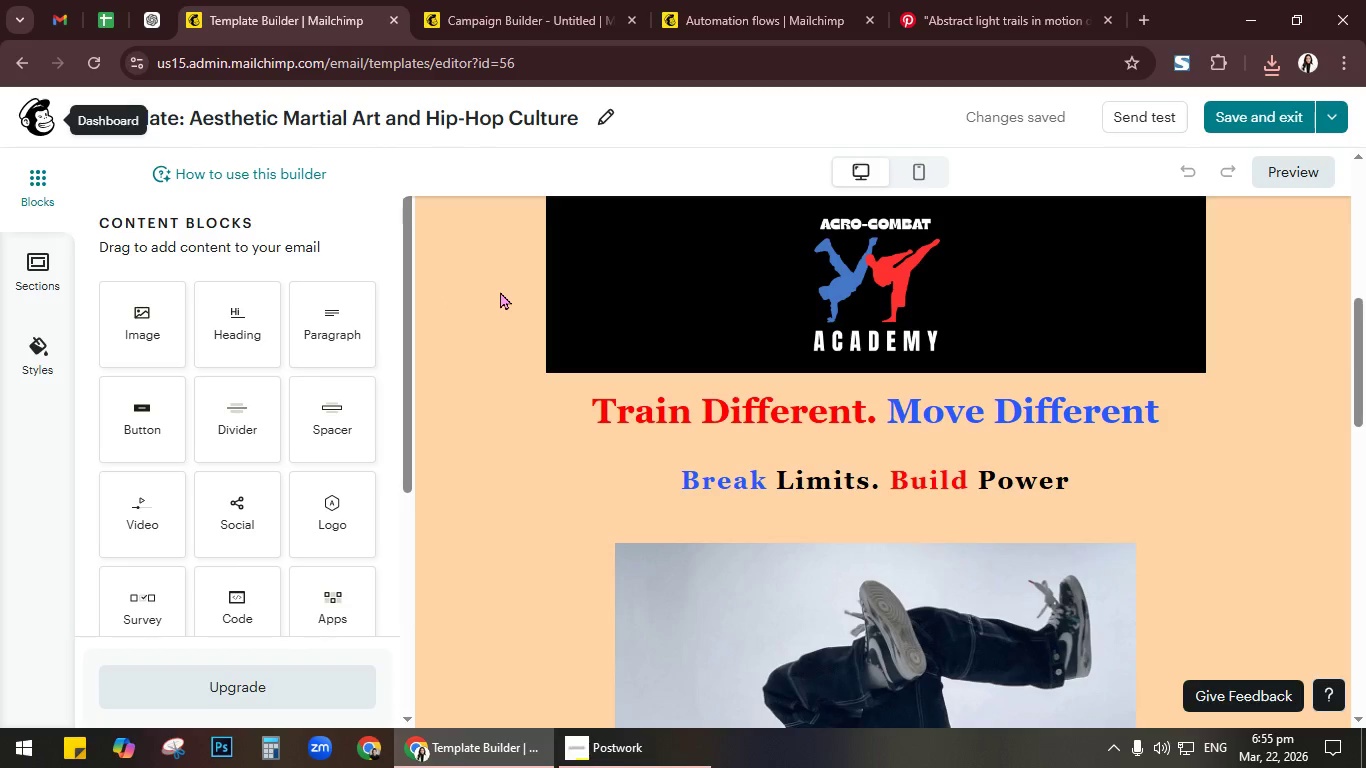 
left_click([500, 291])
 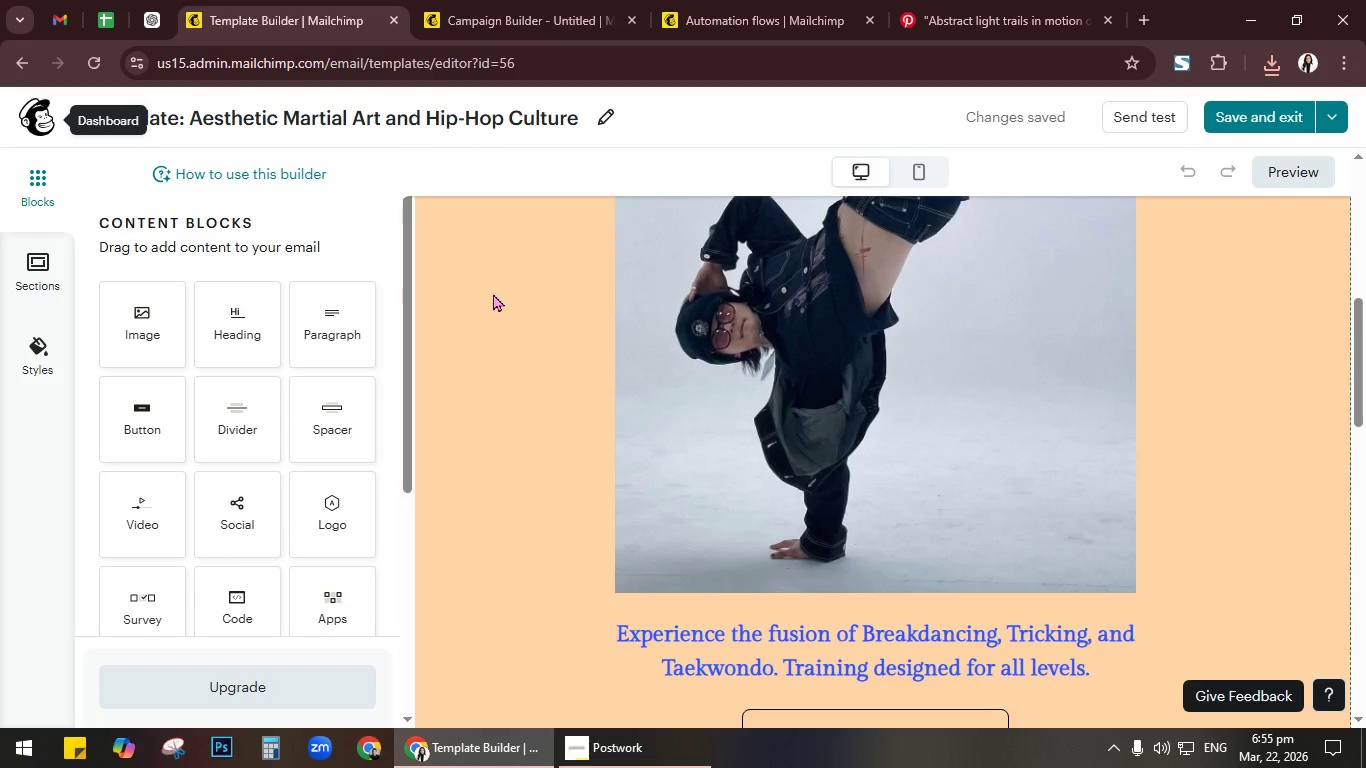 
scroll: coordinate [493, 293], scroll_direction: down, amount: 3.0
 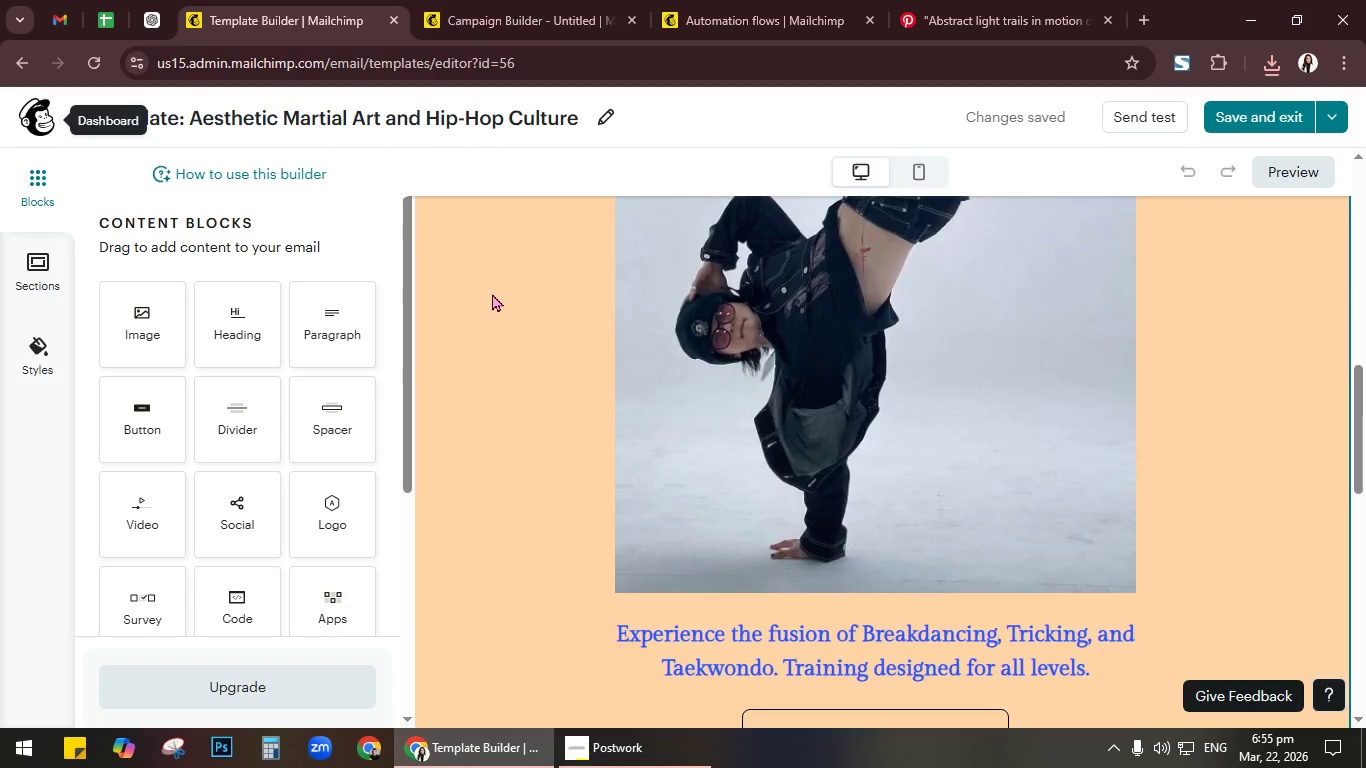 
scroll: coordinate [492, 293], scroll_direction: up, amount: 21.0
 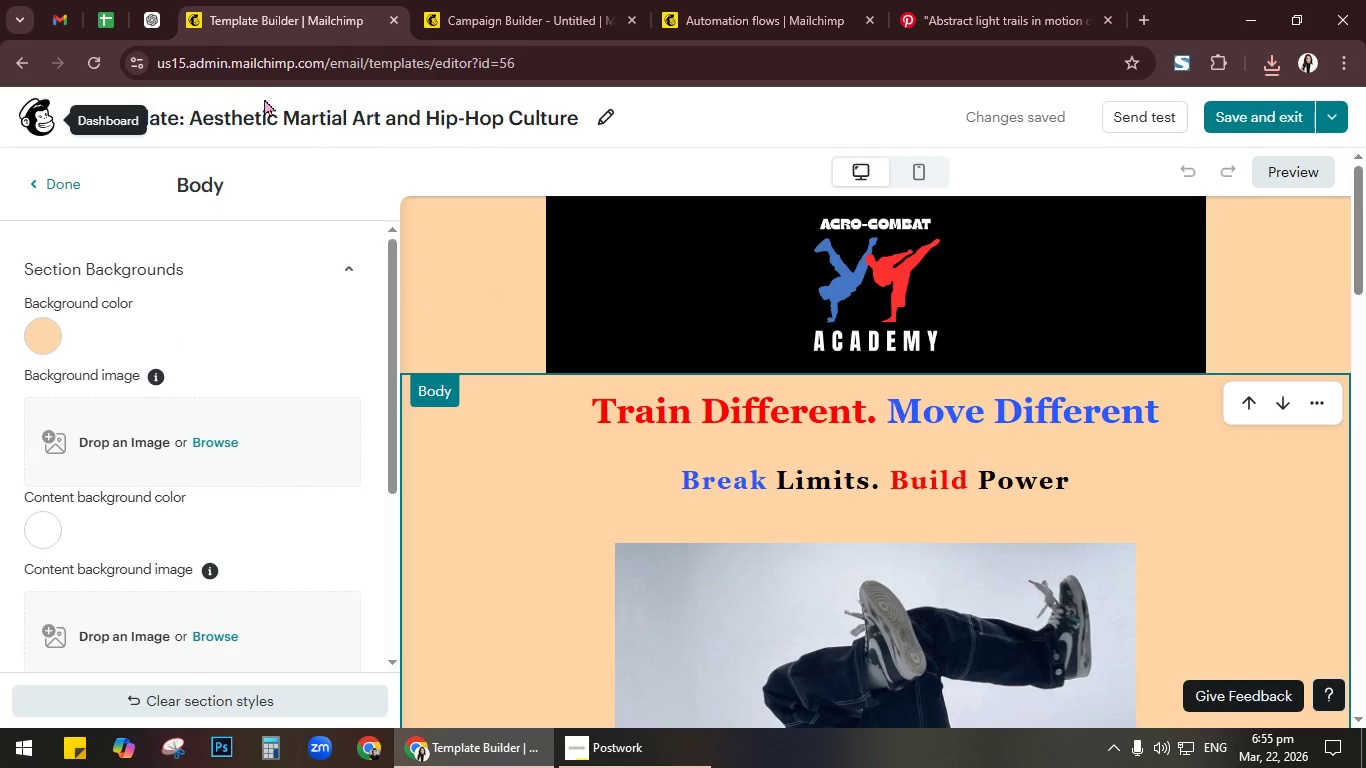 
left_click([468, 10])
 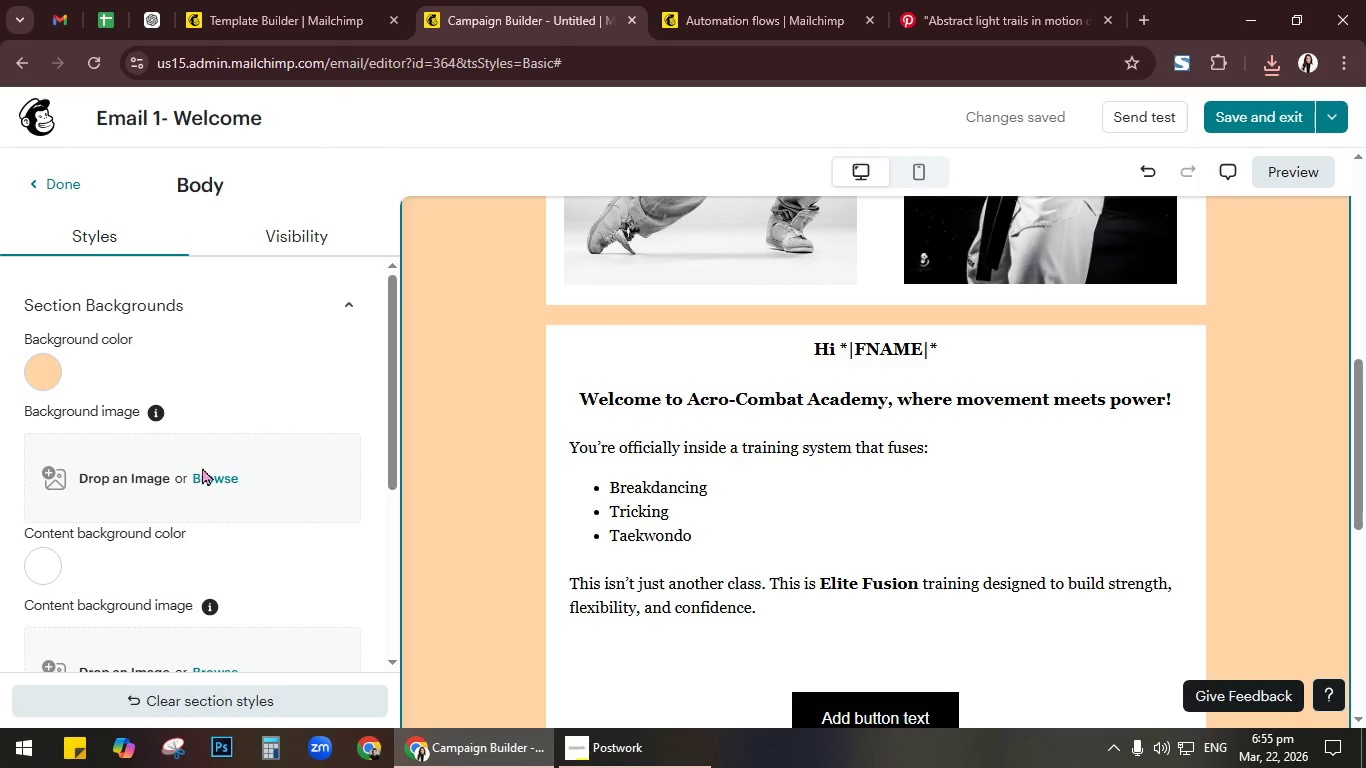 
left_click([217, 481])
 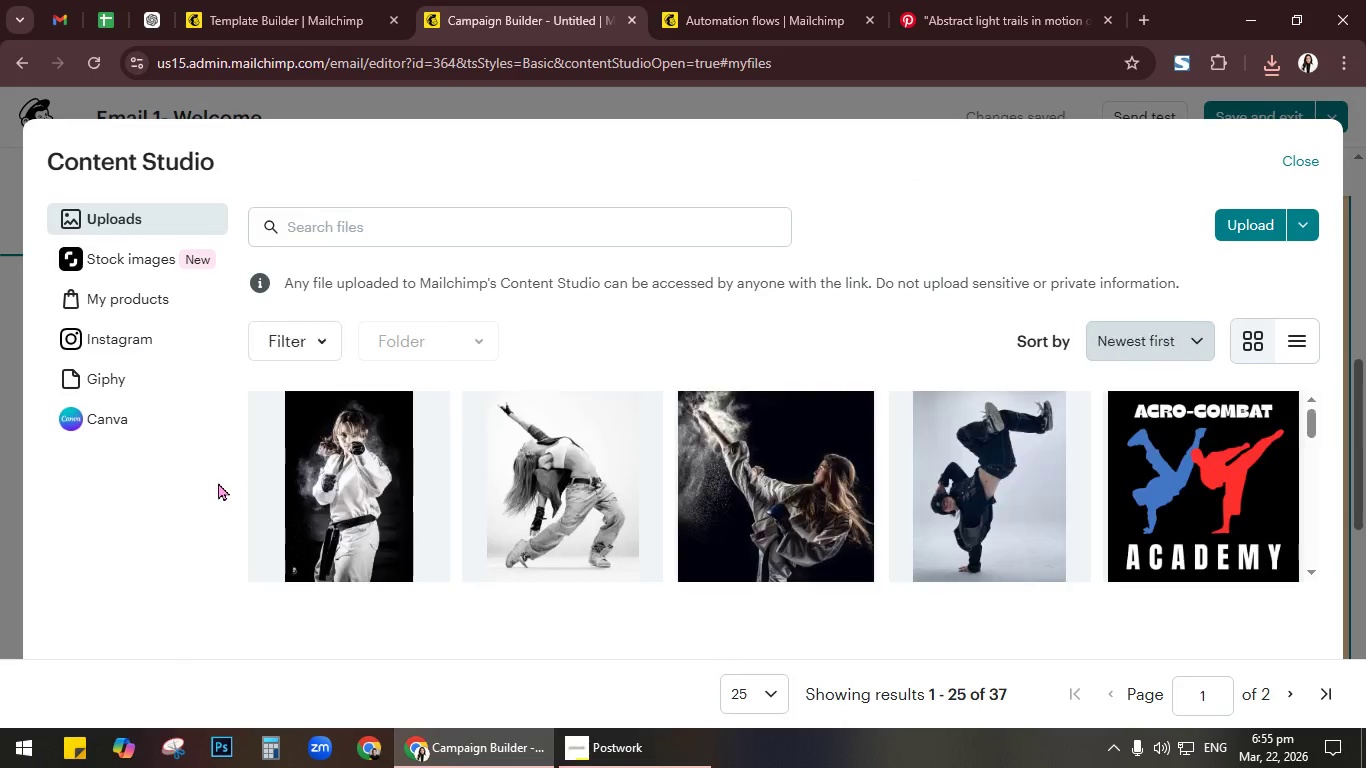 
left_click([1232, 221])
 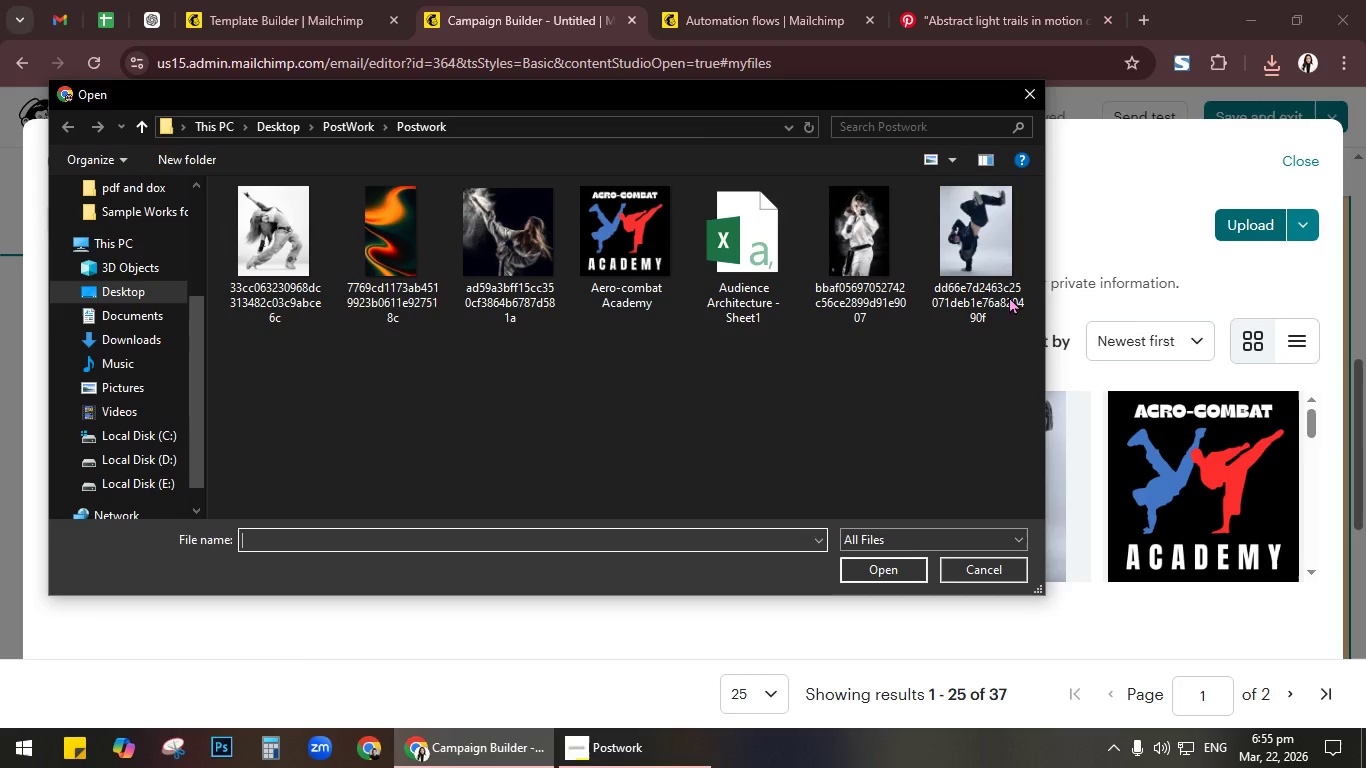 
left_click([365, 220])
 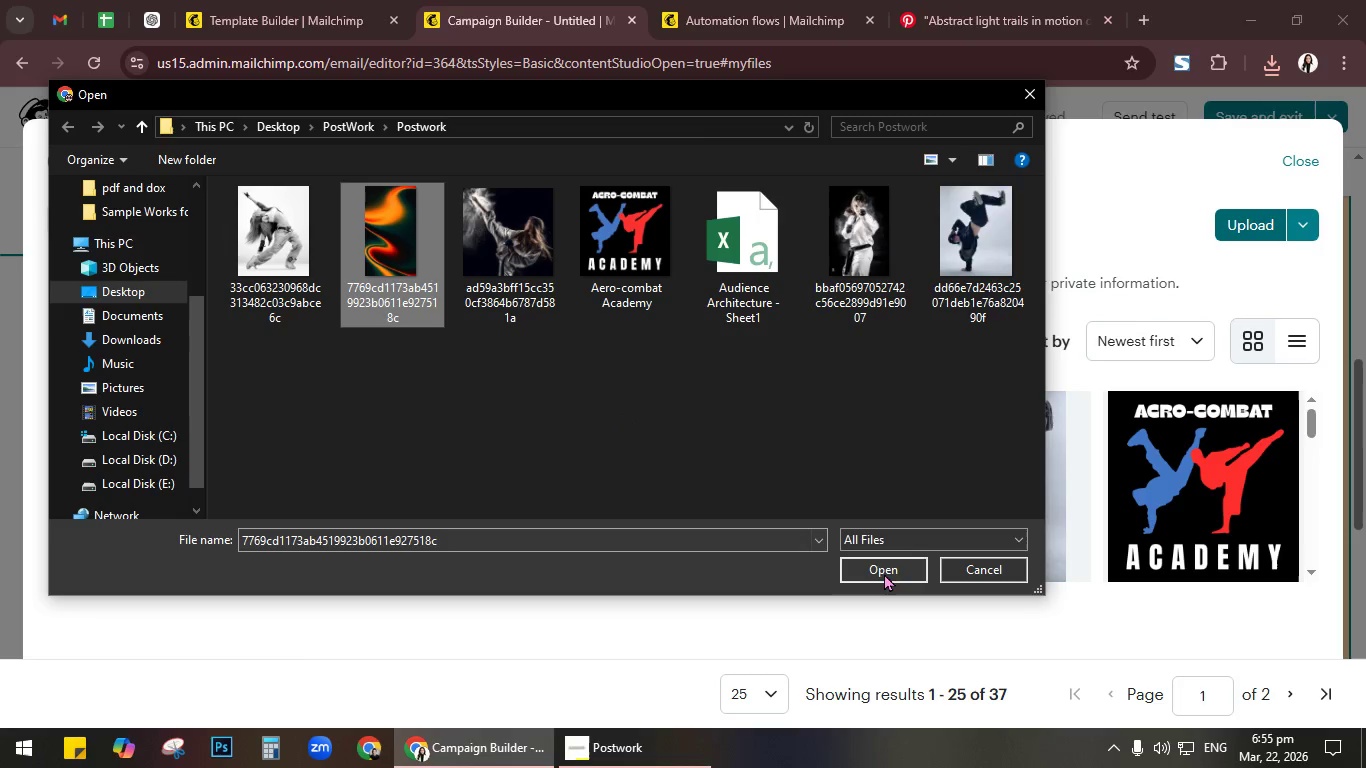 
left_click([884, 572])
 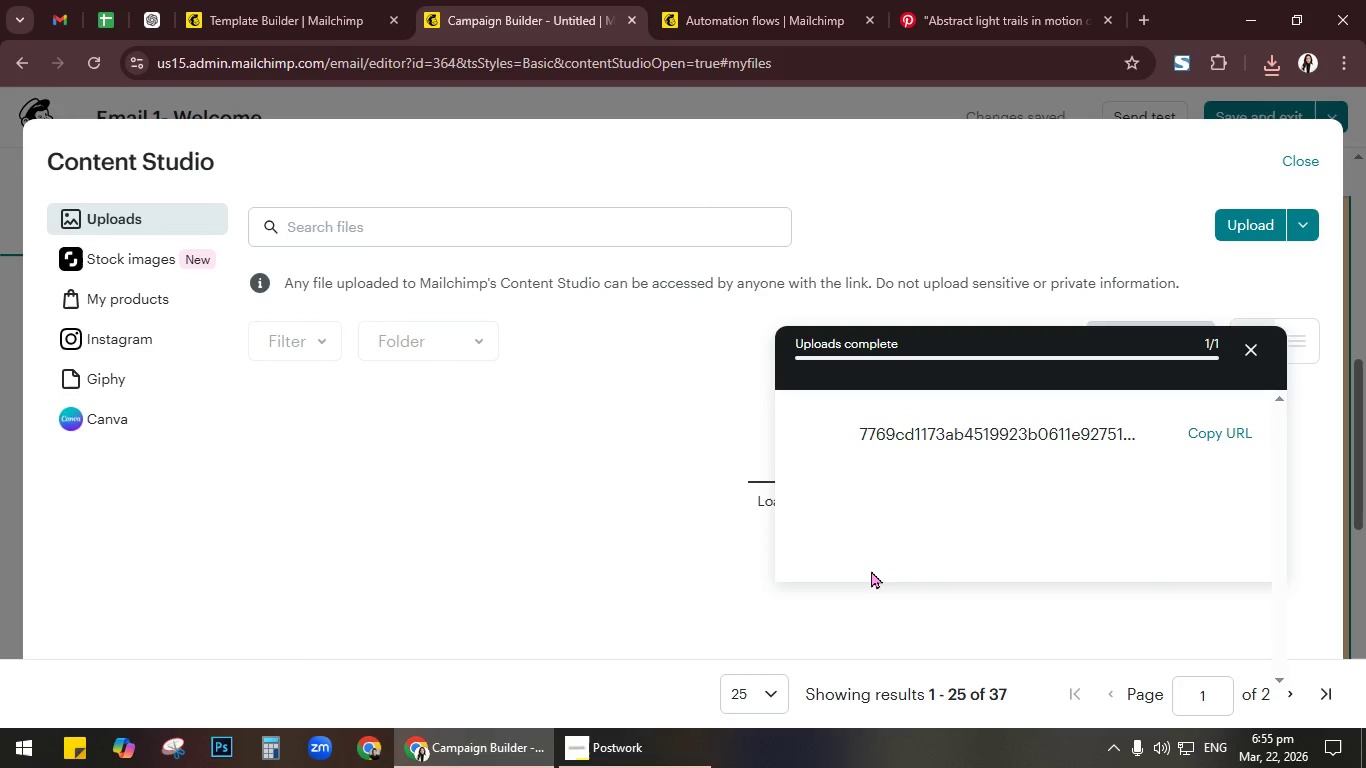 
wait(6.11)
 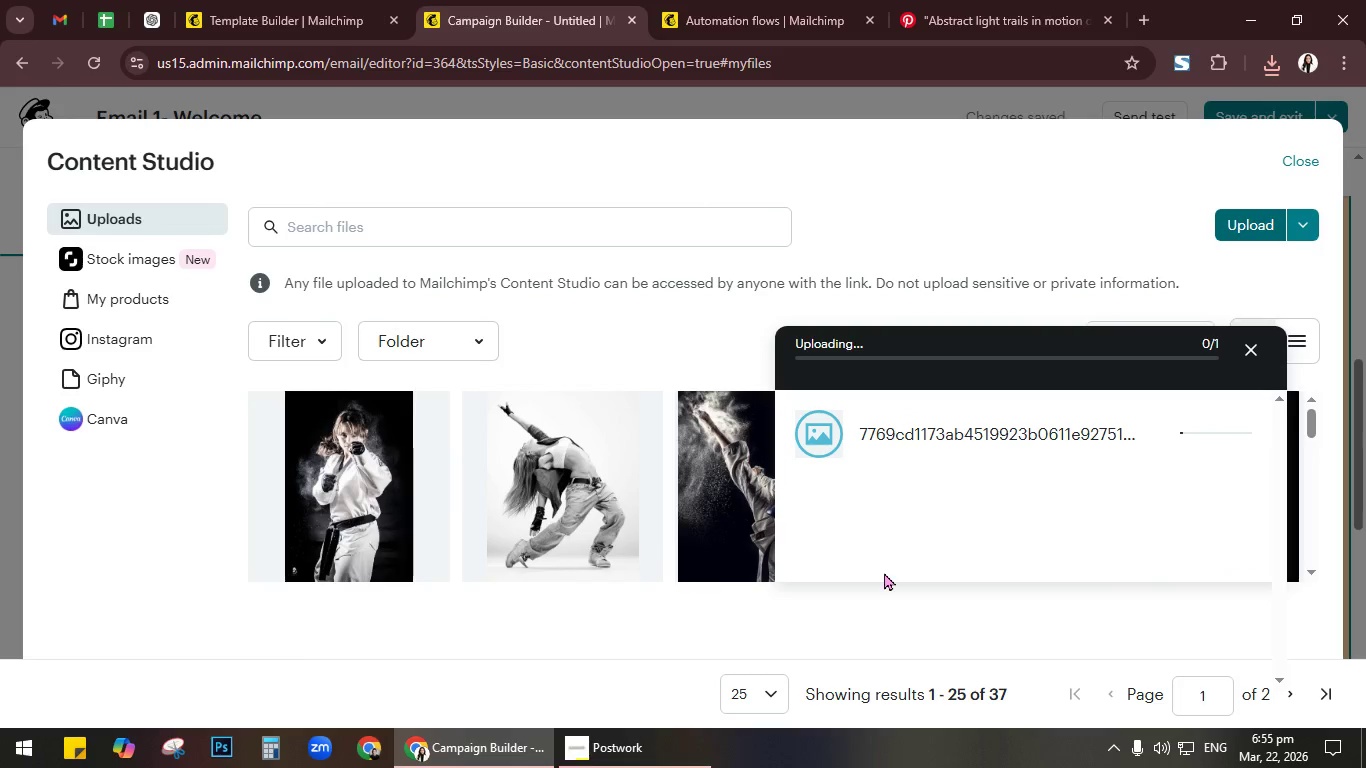 
scroll: coordinate [1197, 522], scroll_direction: up, amount: 7.0
 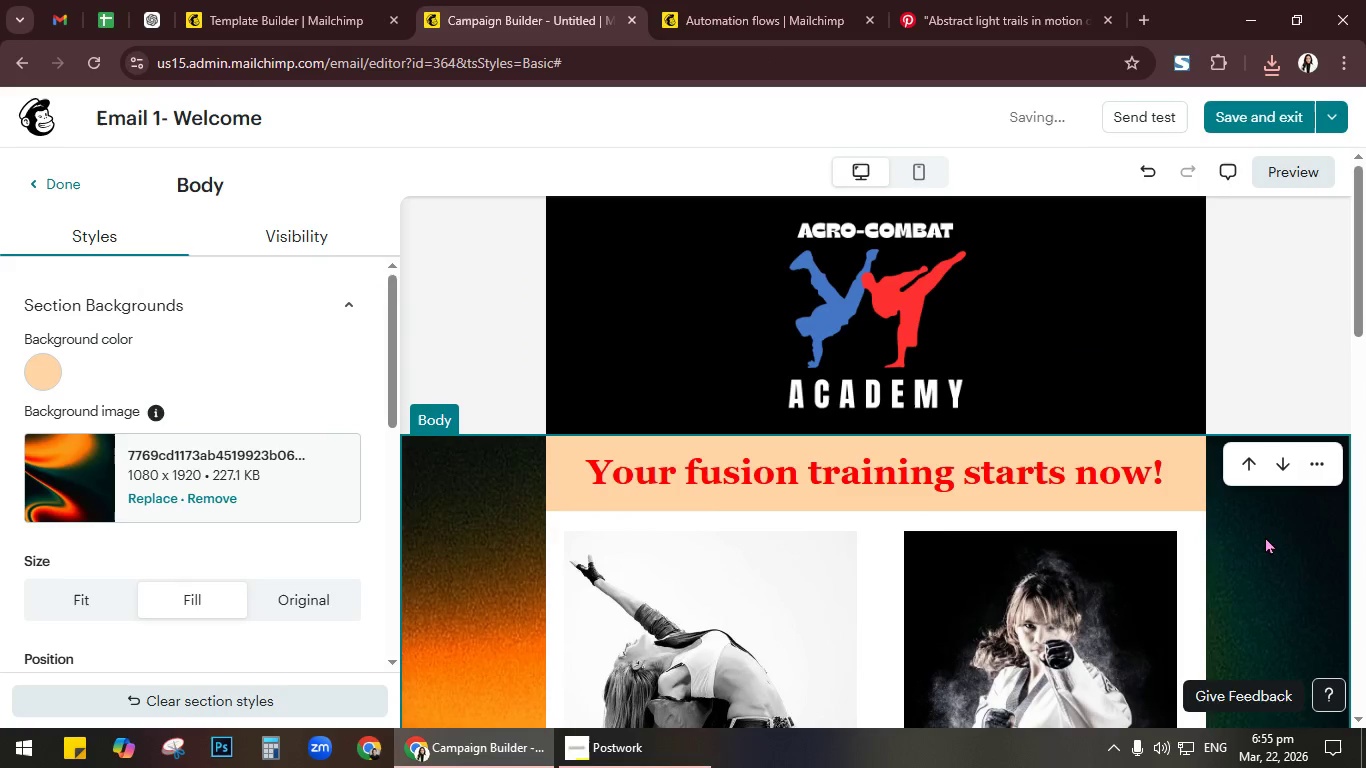 
scroll: coordinate [1257, 537], scroll_direction: down, amount: 2.0
 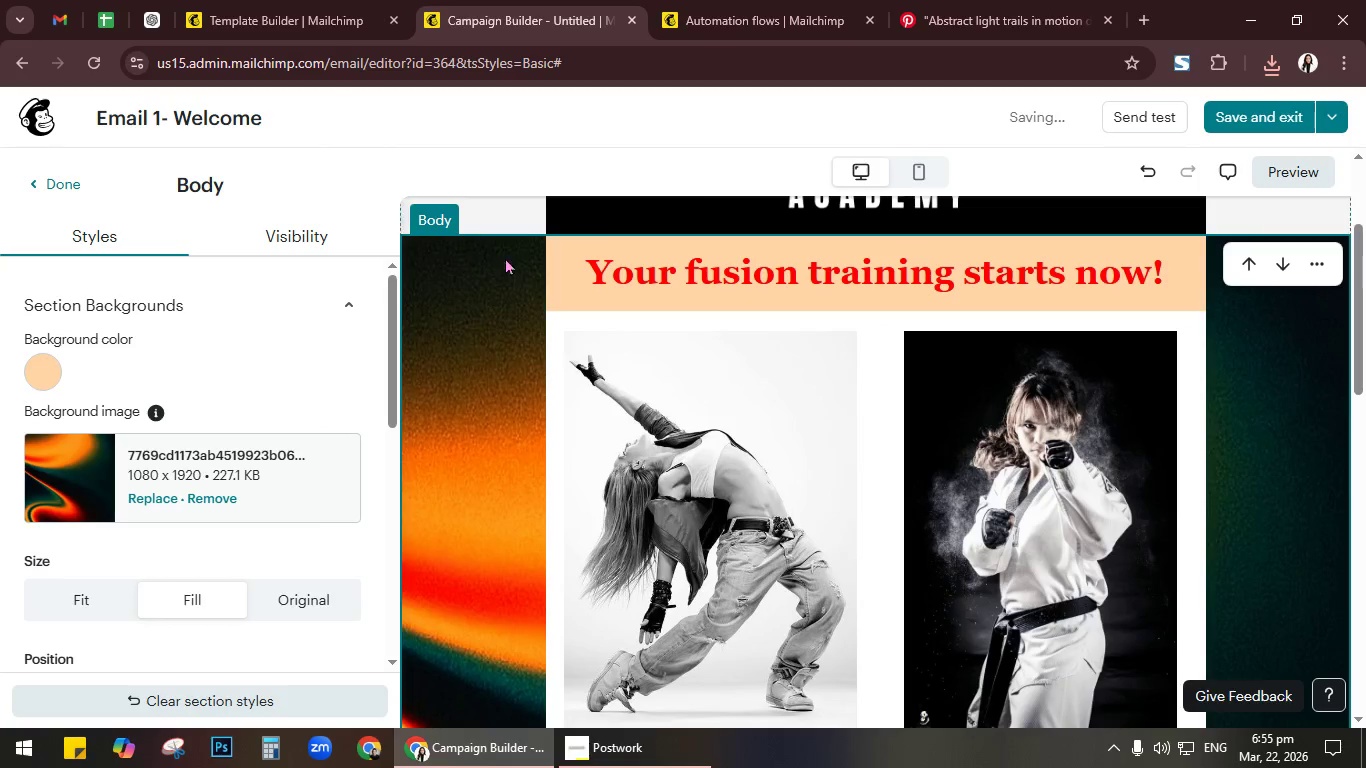 
left_click([553, 266])
 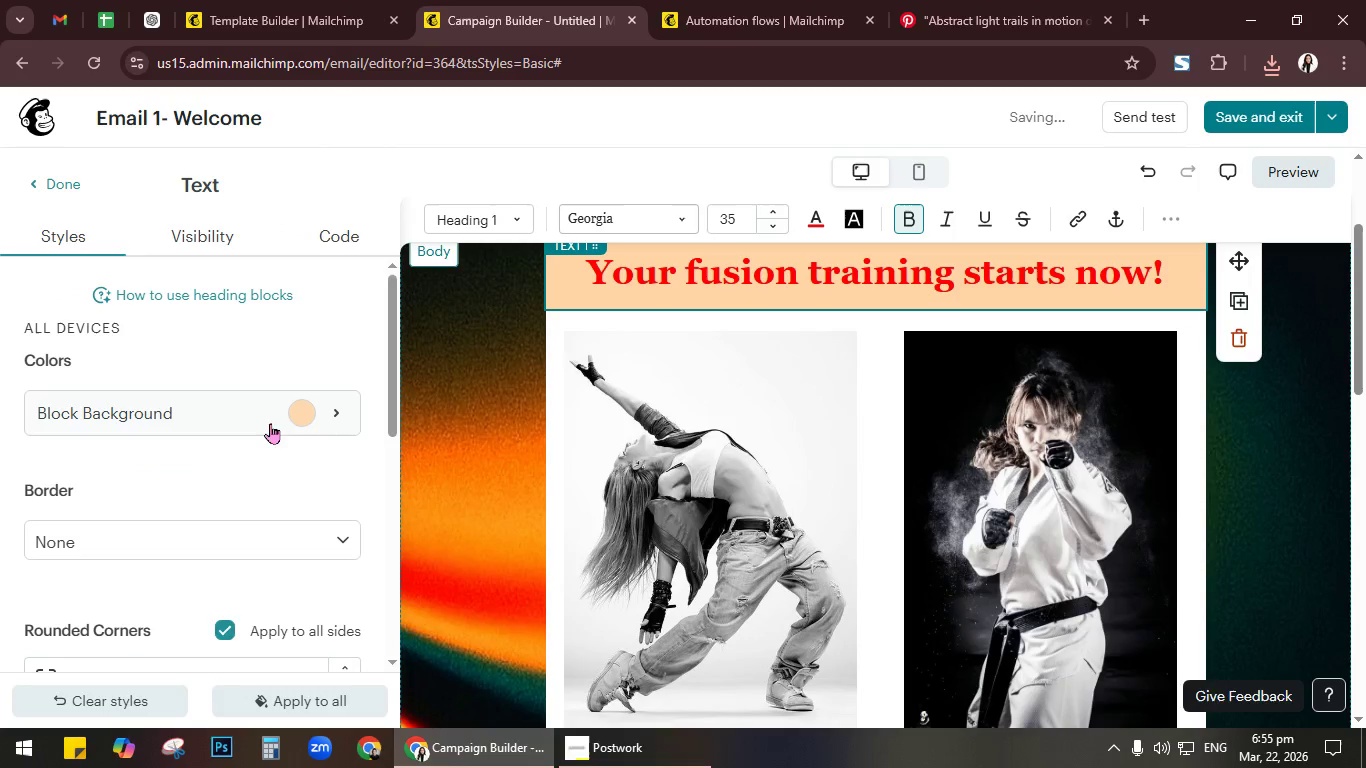 
left_click([284, 414])
 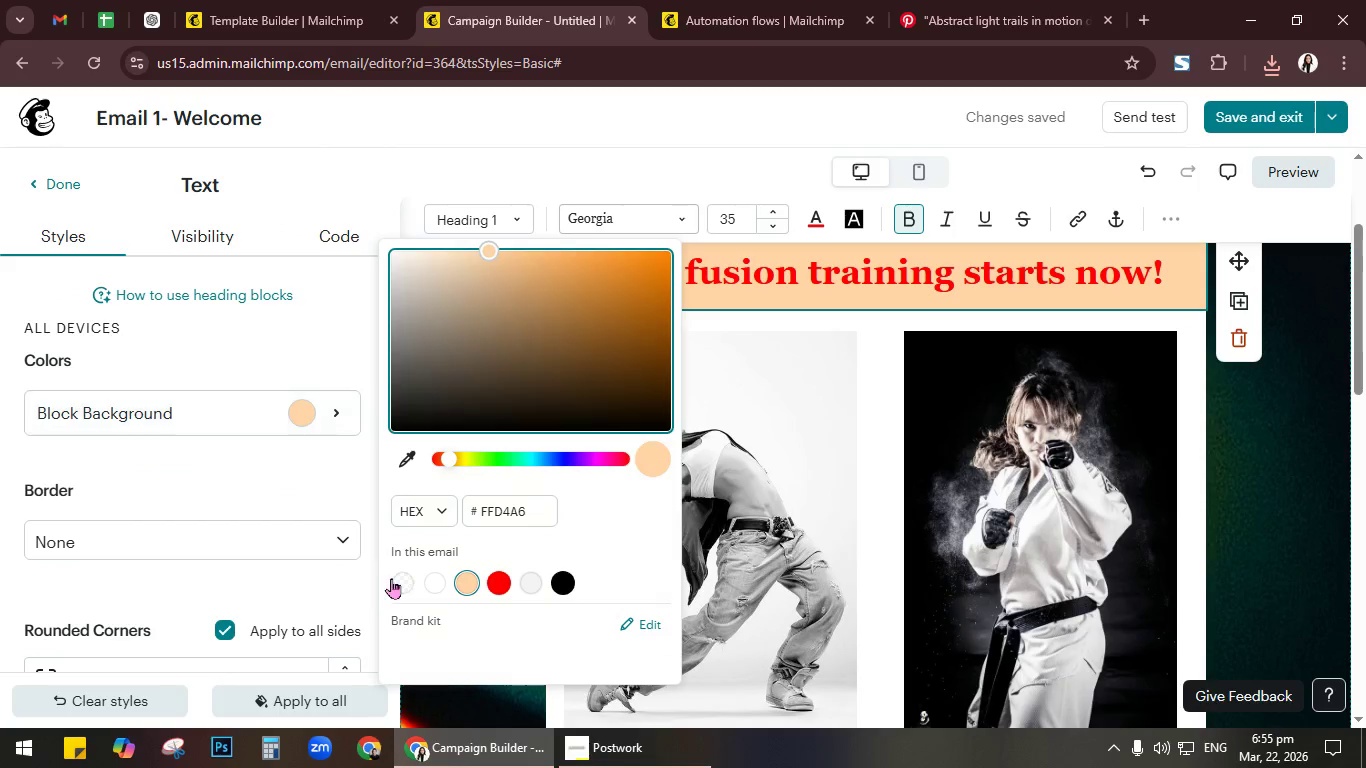 
left_click([406, 593])
 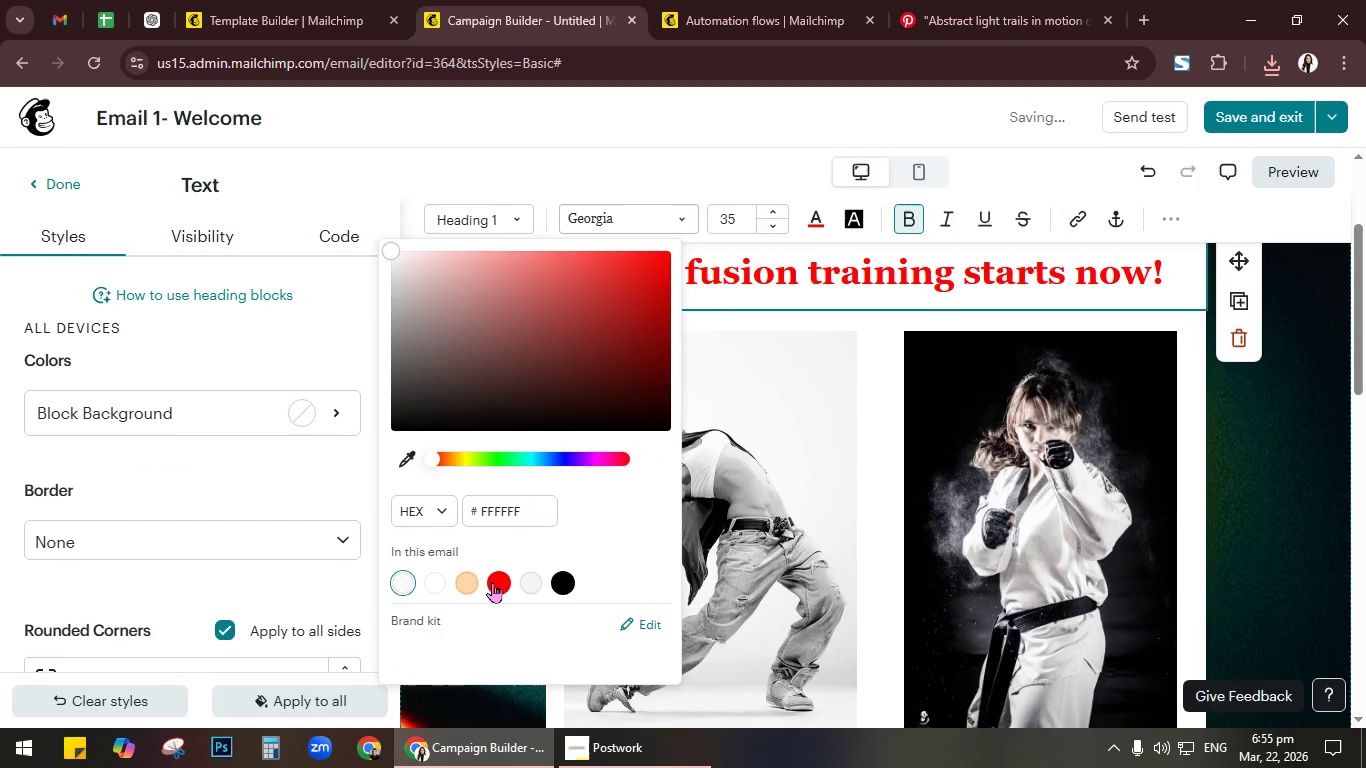 
left_click([438, 584])
 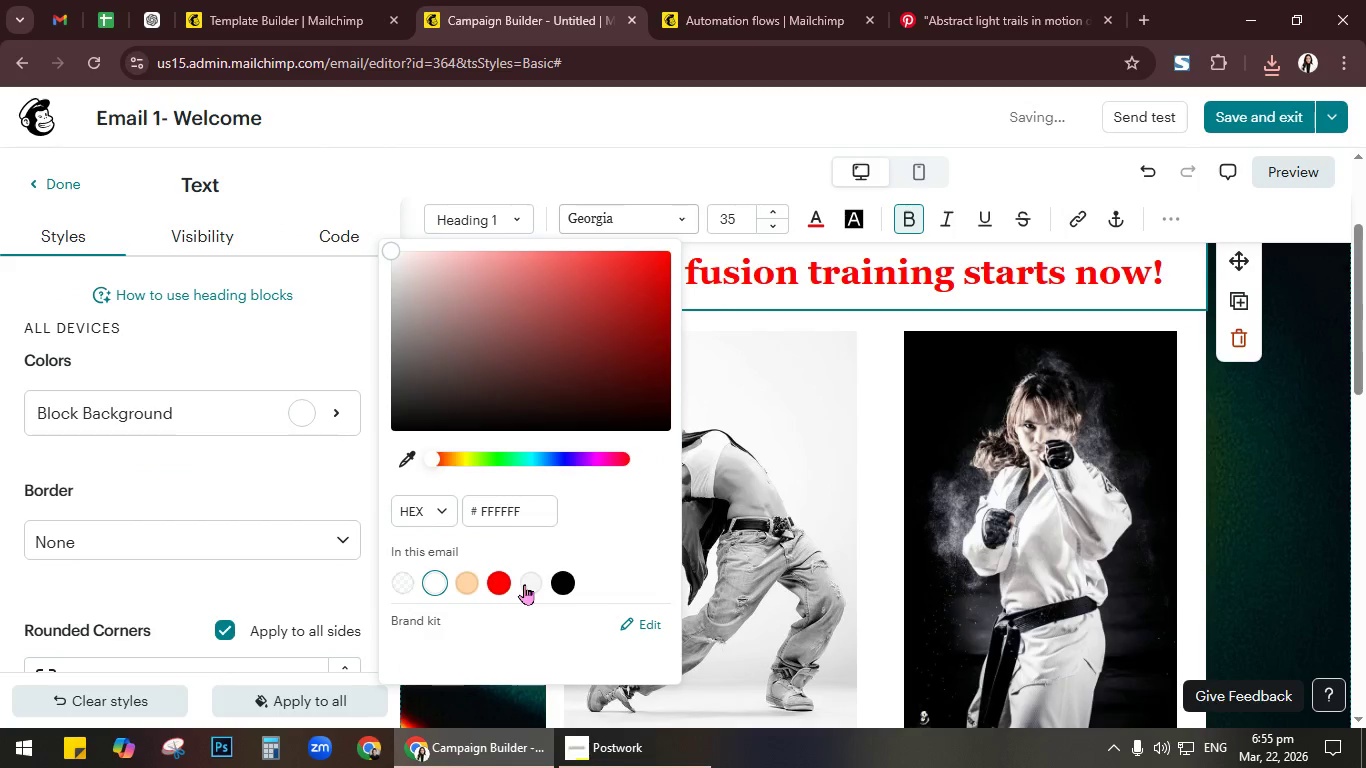 
left_click([524, 584])
 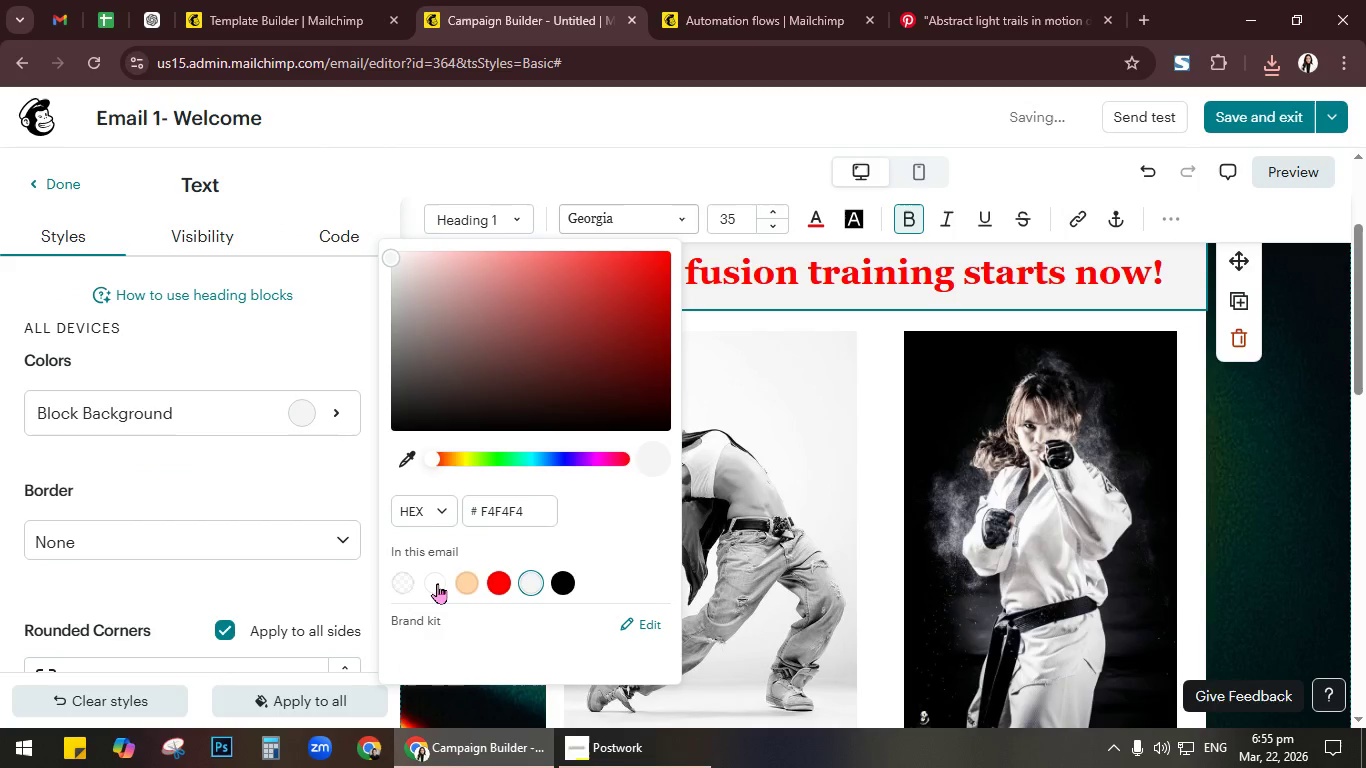 
double_click([391, 583])
 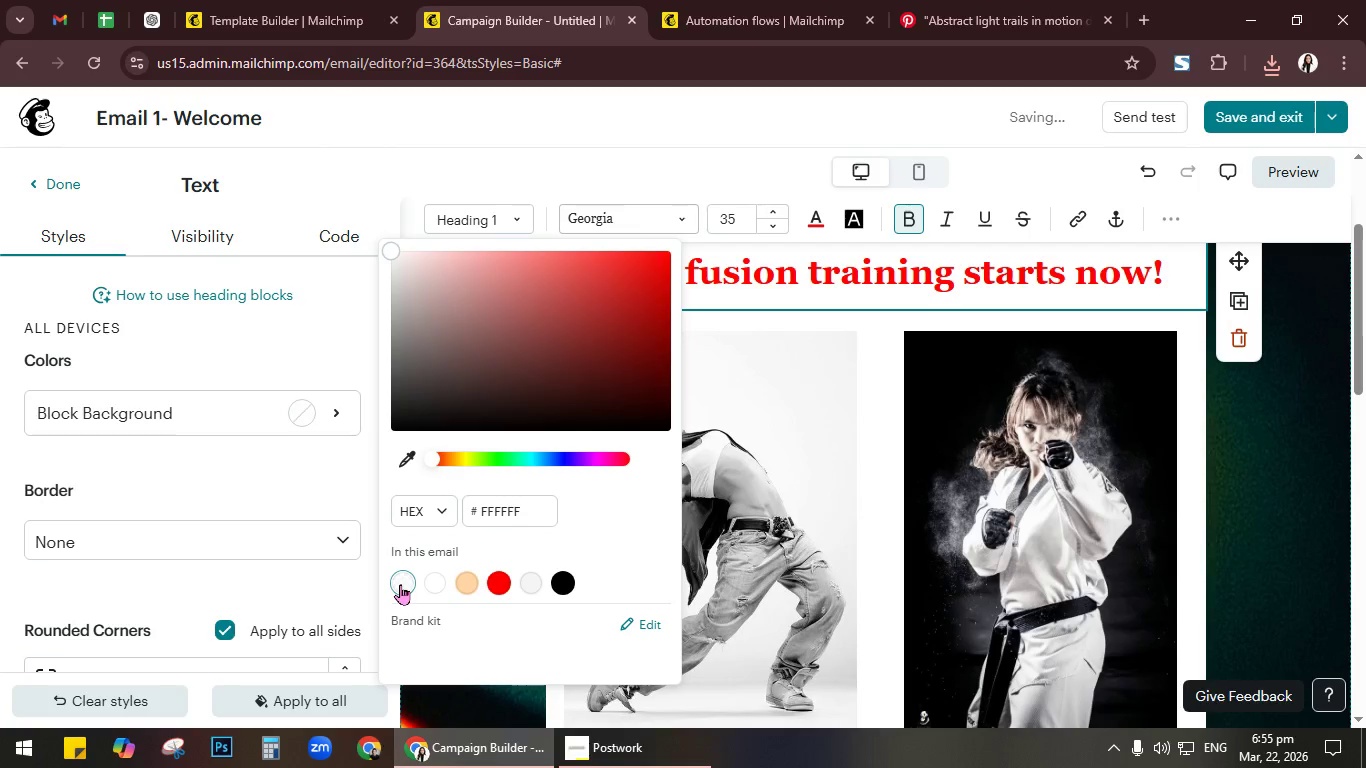 
double_click([400, 584])
 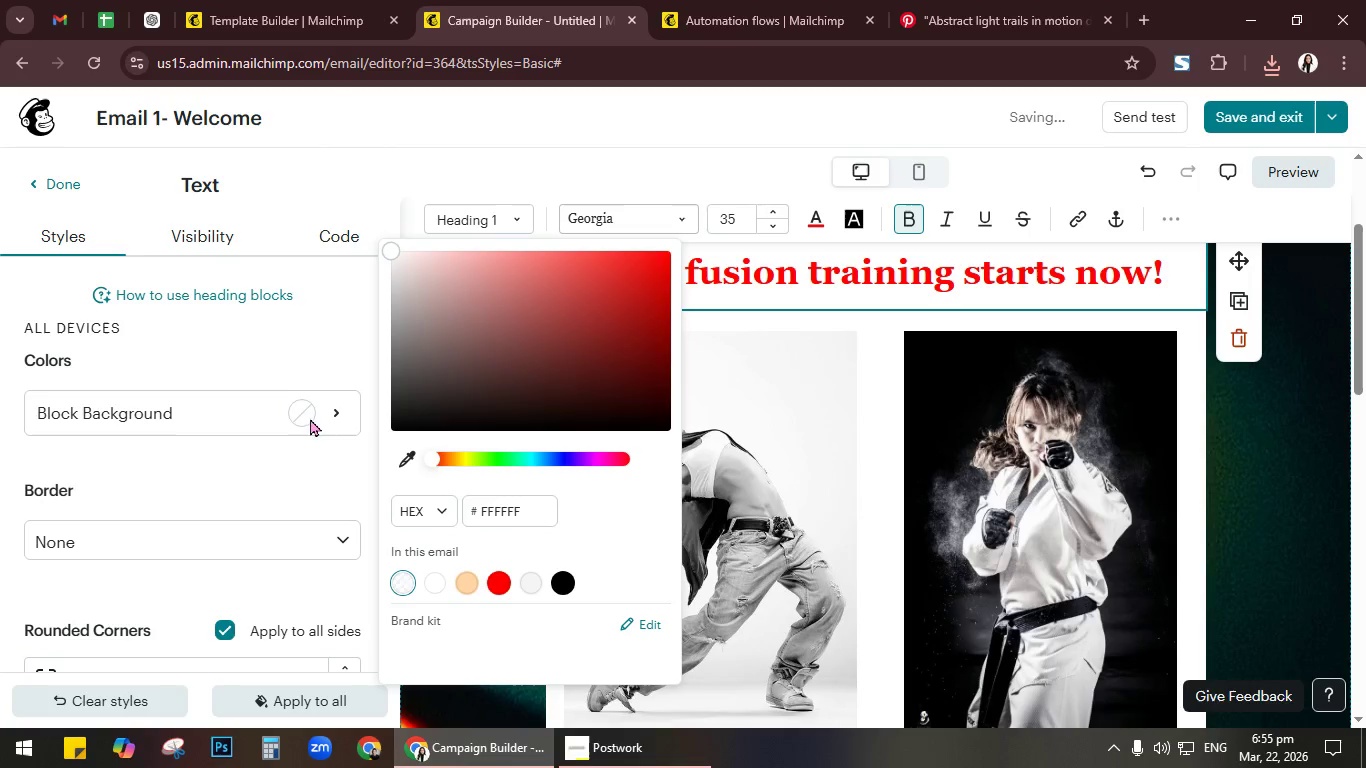 
left_click([291, 415])
 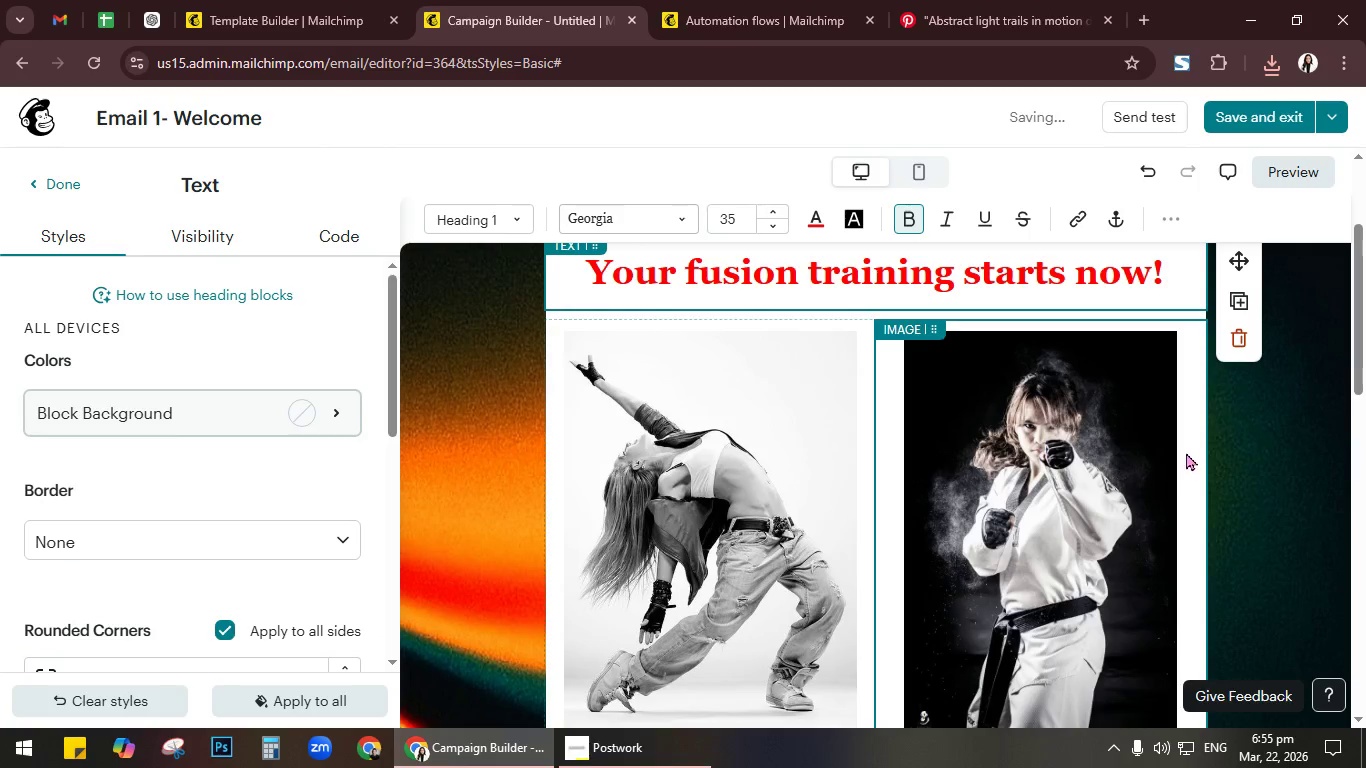 
scroll: coordinate [1271, 453], scroll_direction: up, amount: 1.0
 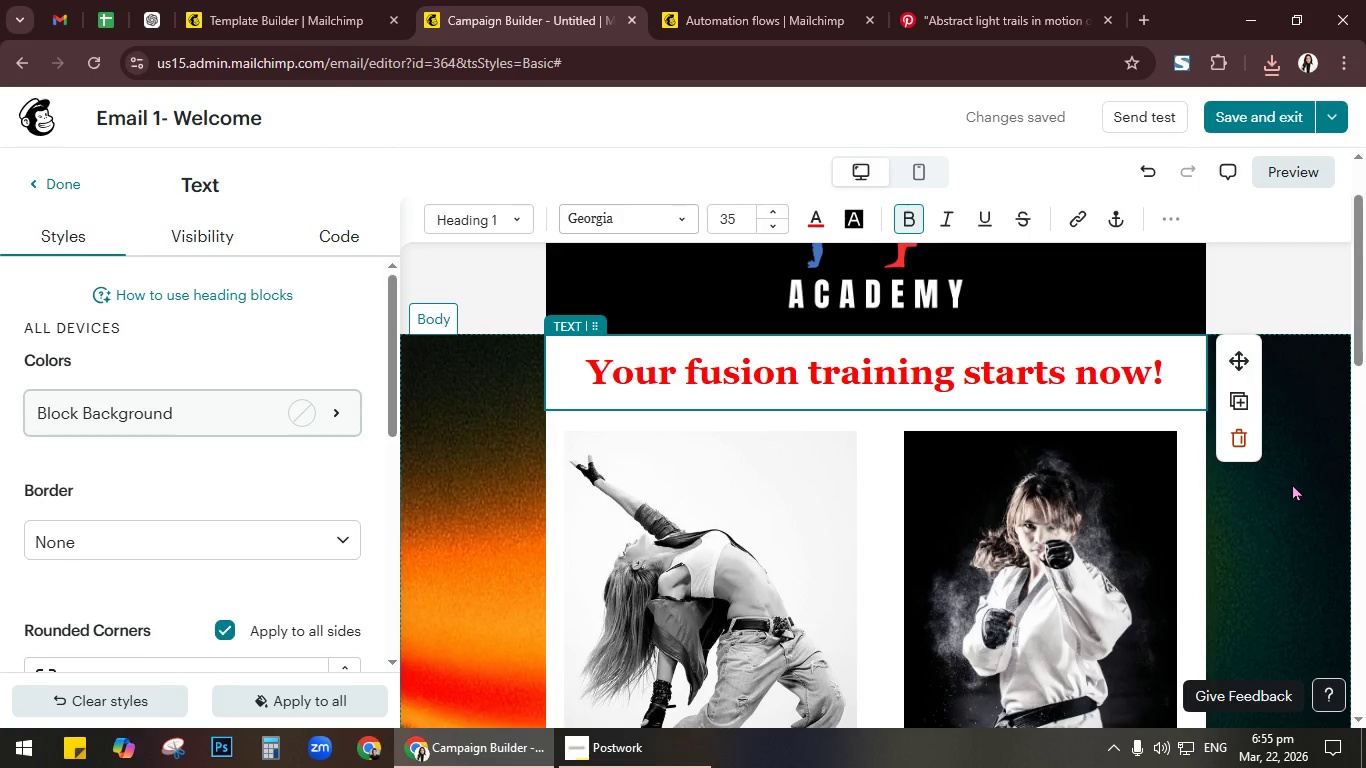 
scroll: coordinate [1292, 483], scroll_direction: down, amount: 5.0
 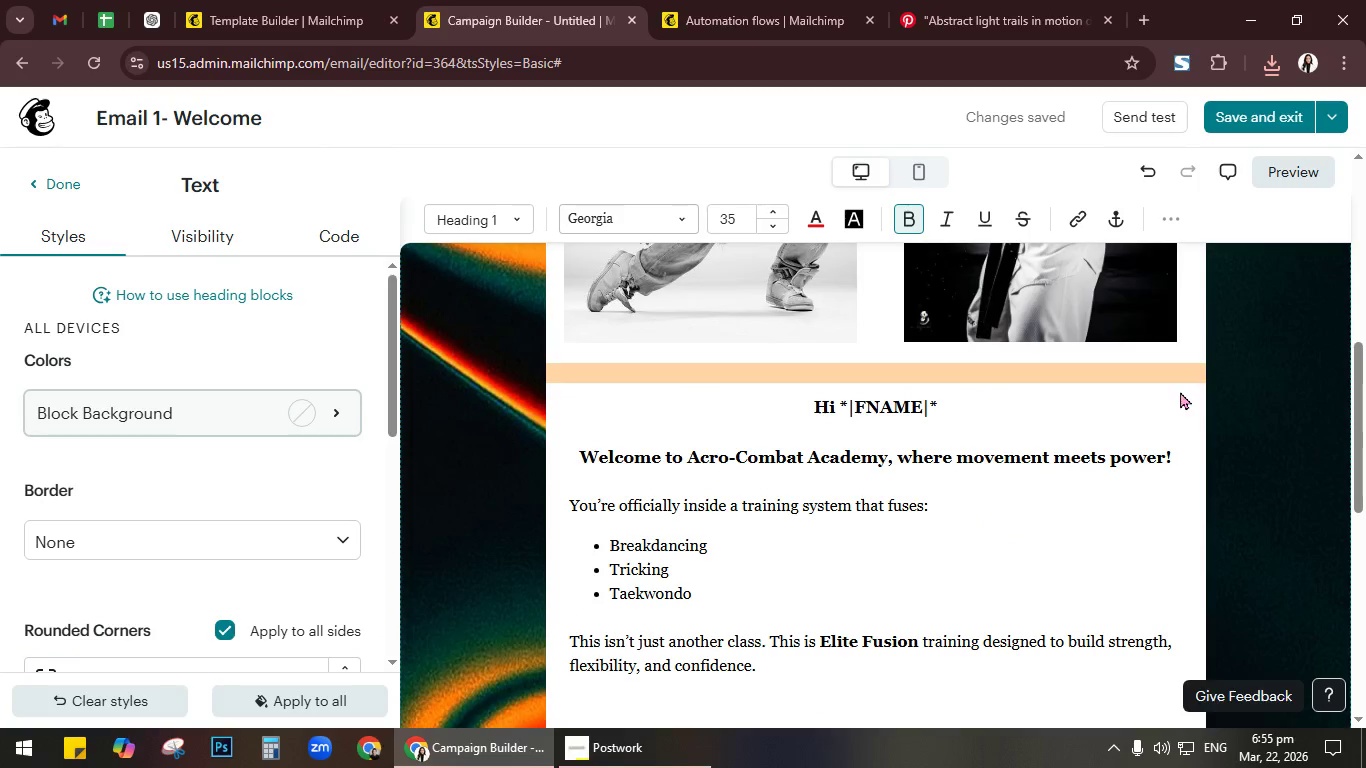 
left_click([1175, 377])
 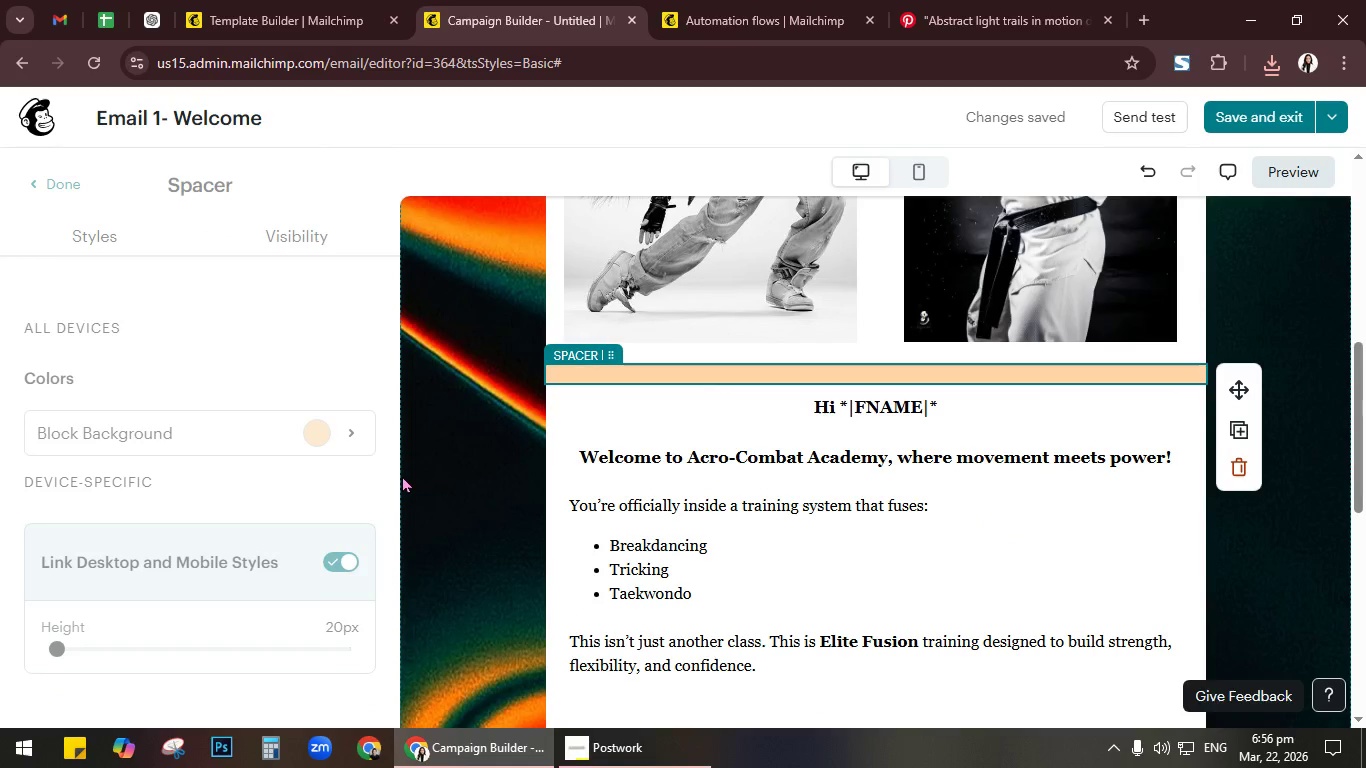 
left_click([328, 441])
 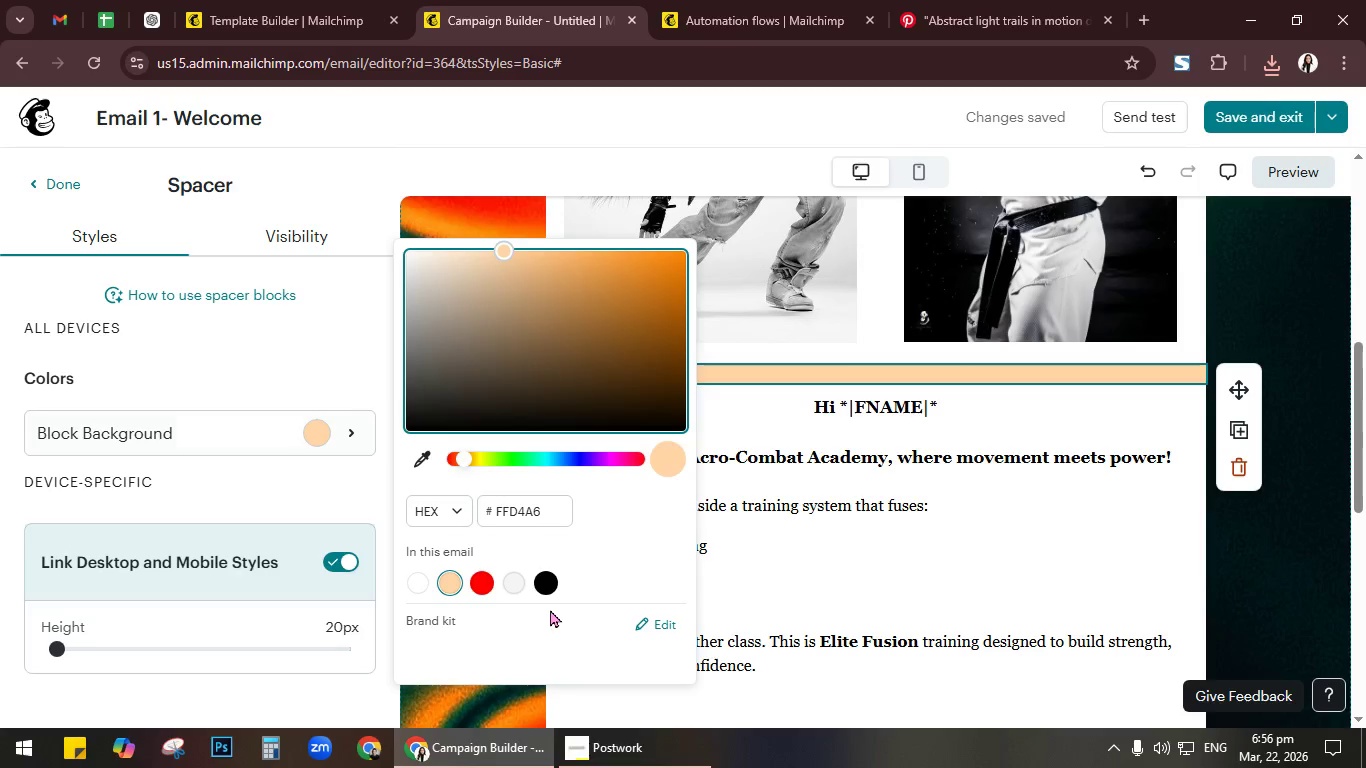 
left_click([549, 586])
 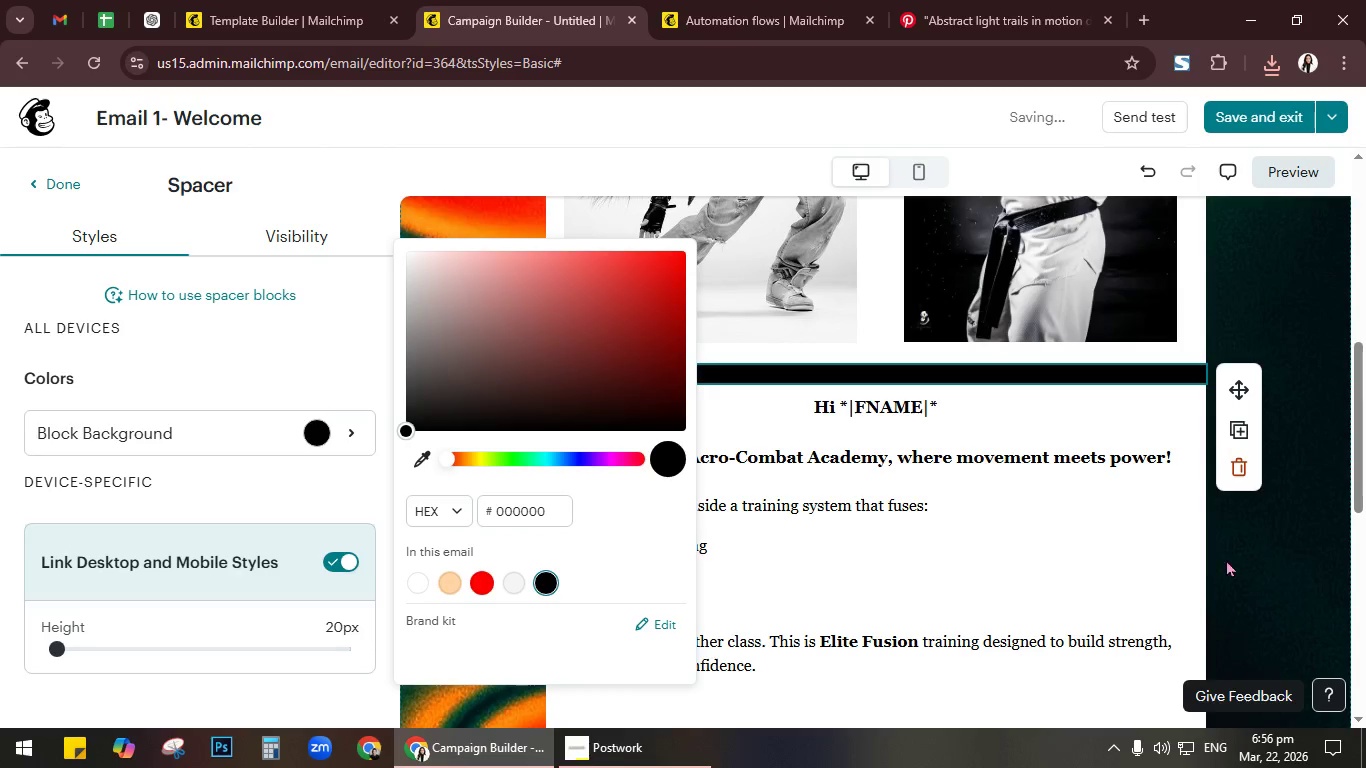 
left_click([1253, 561])
 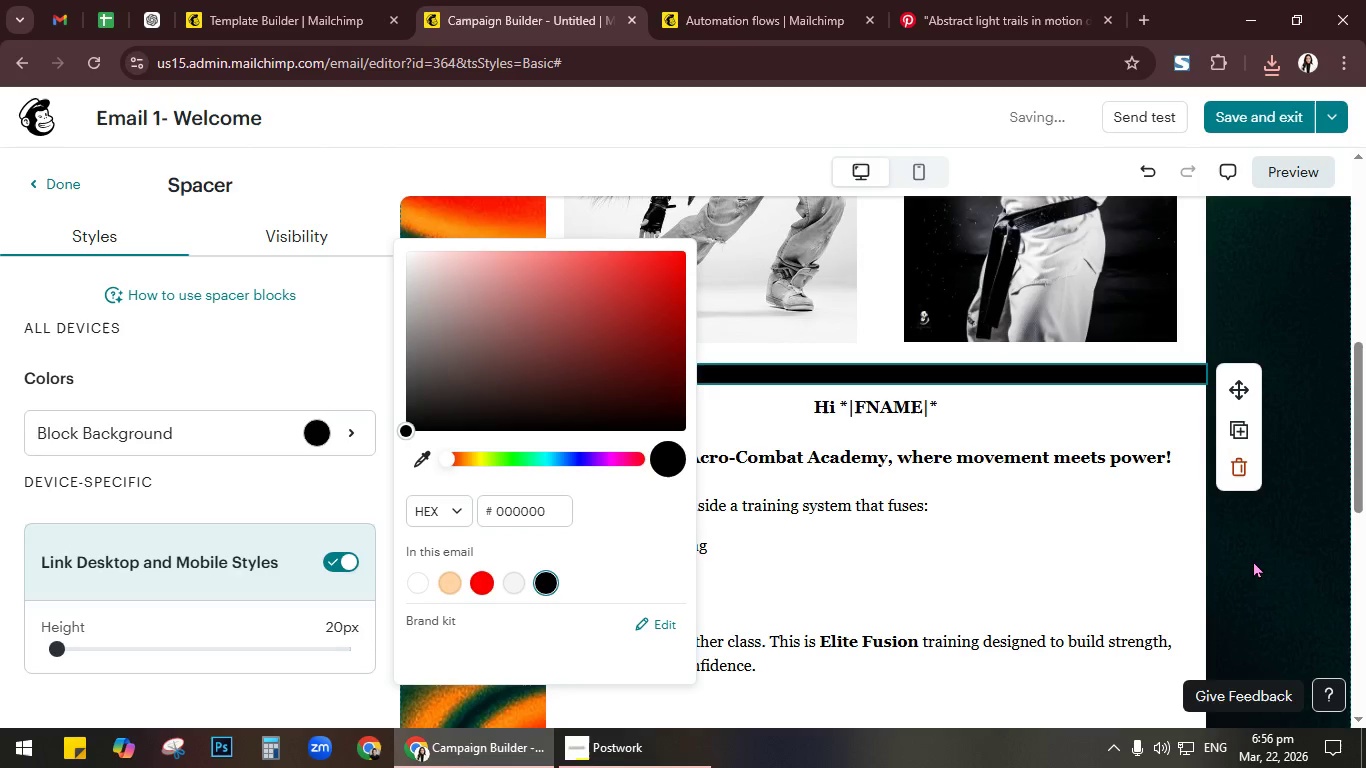 
scroll: coordinate [1187, 555], scroll_direction: up, amount: 5.0
 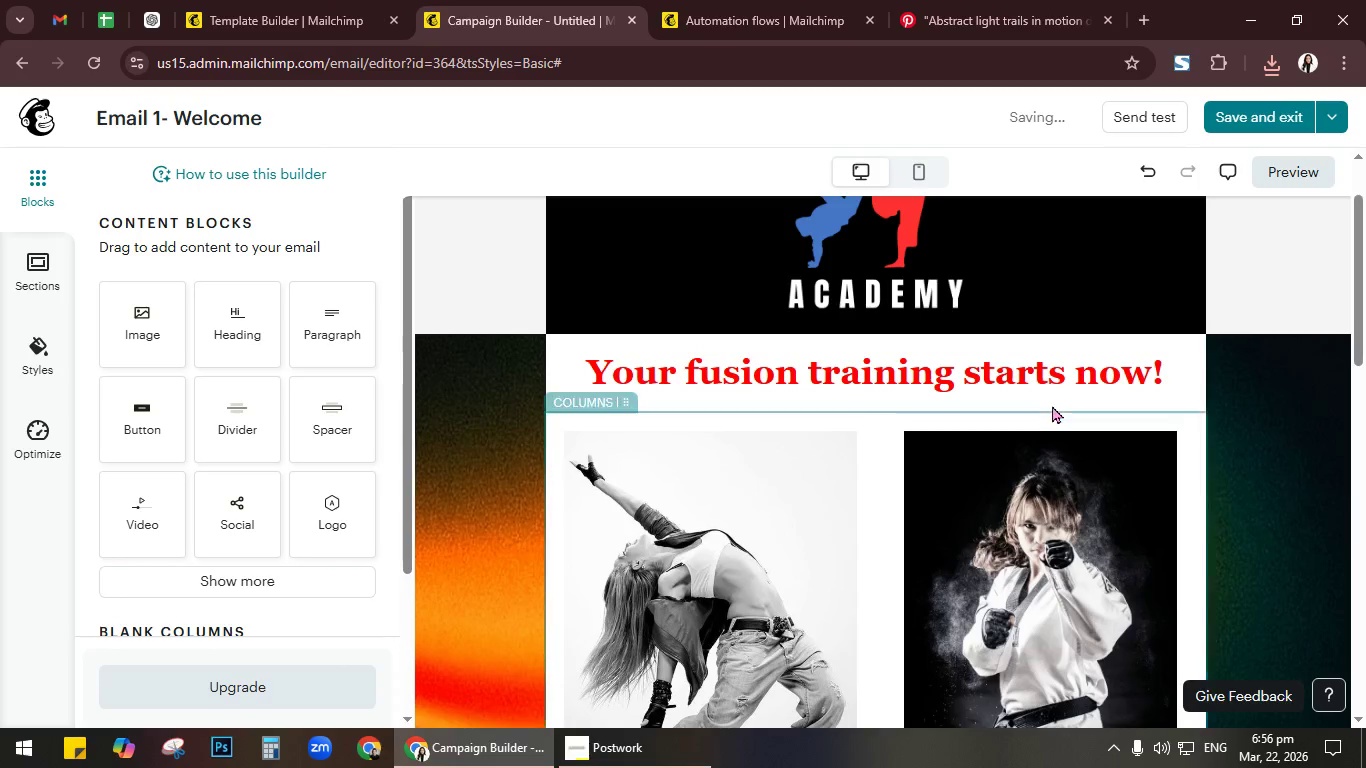 
left_click([1052, 405])
 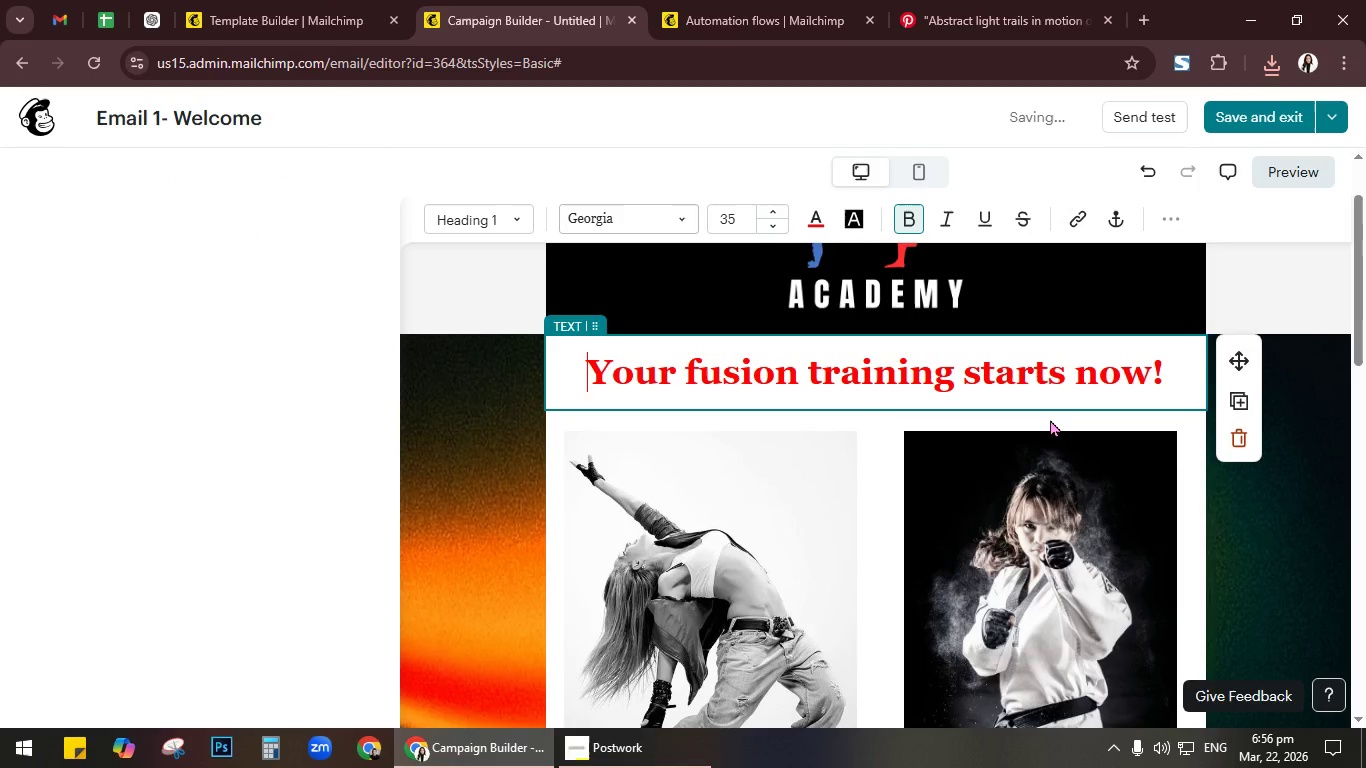 
left_click([1050, 419])
 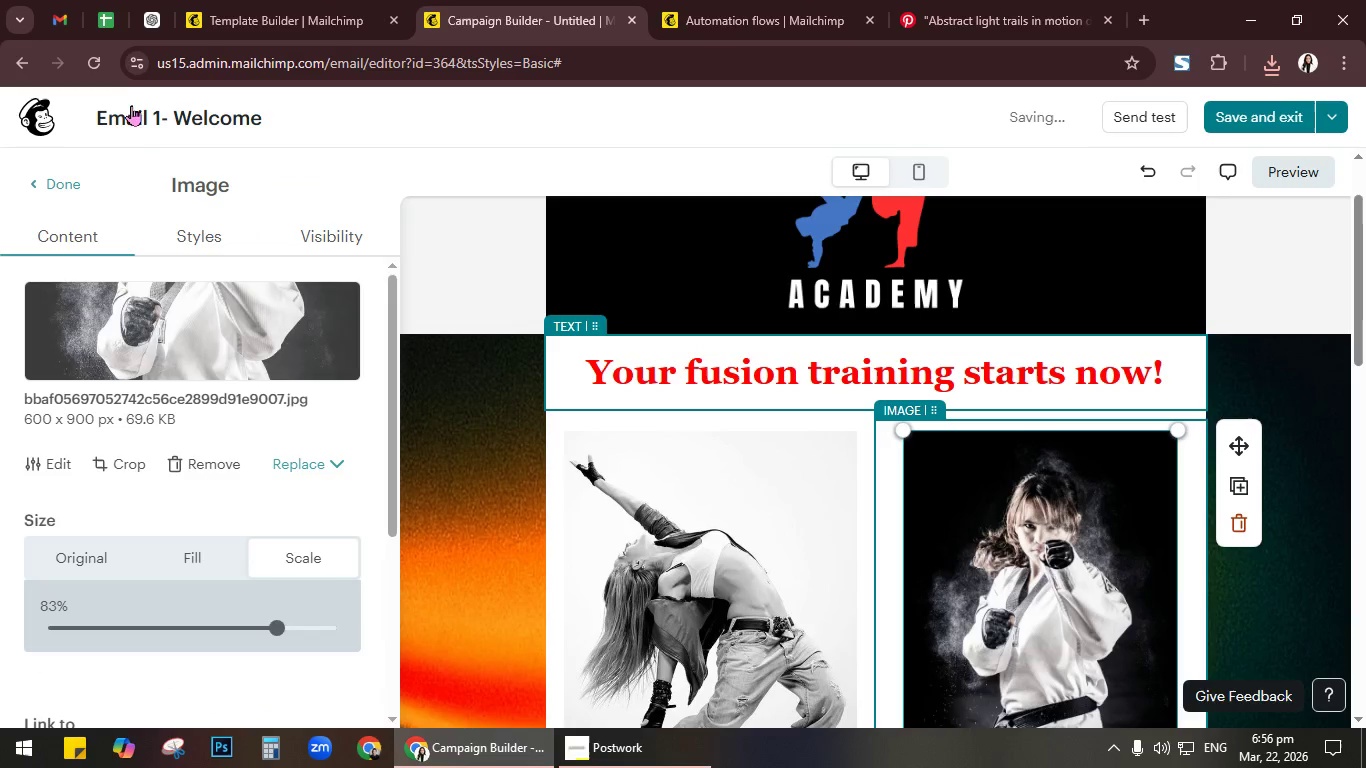 
left_click([55, 175])
 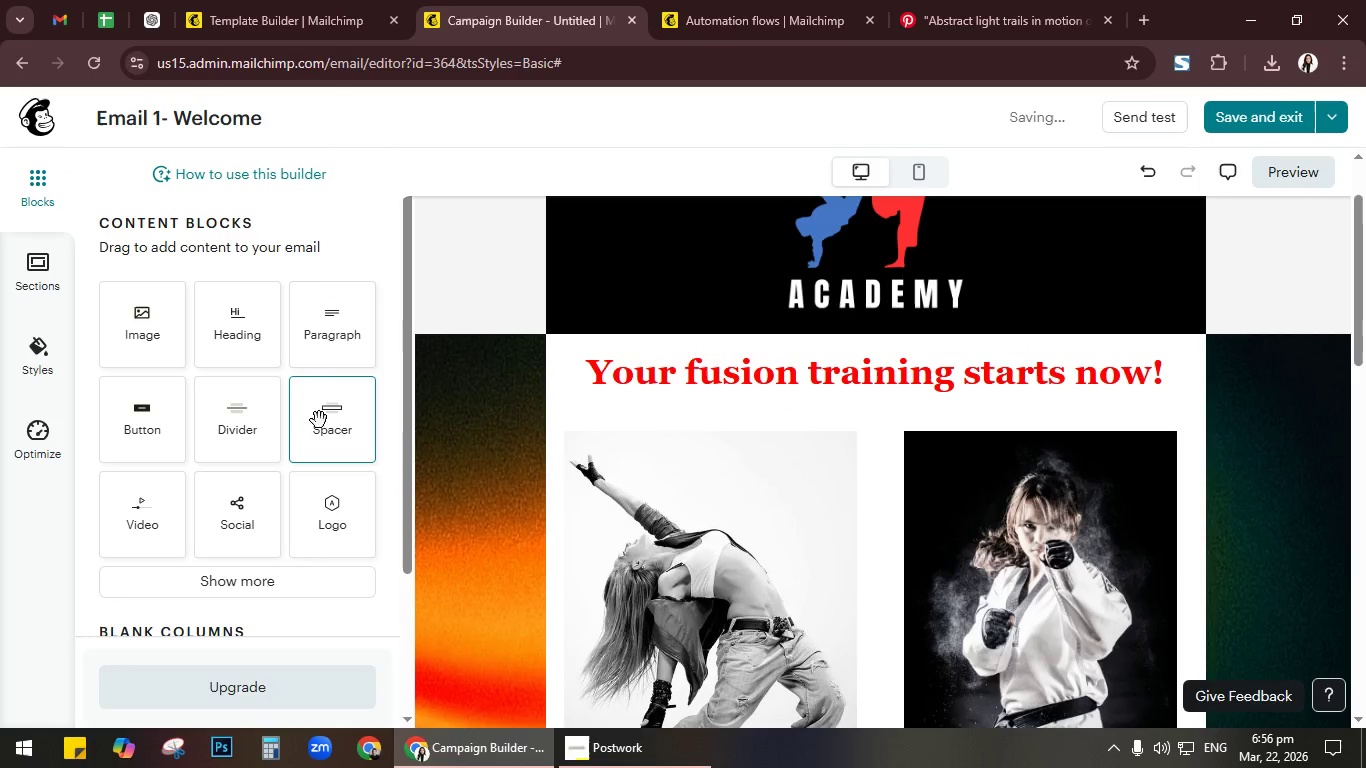 
left_click_drag(start_coordinate=[333, 433], to_coordinate=[774, 414])
 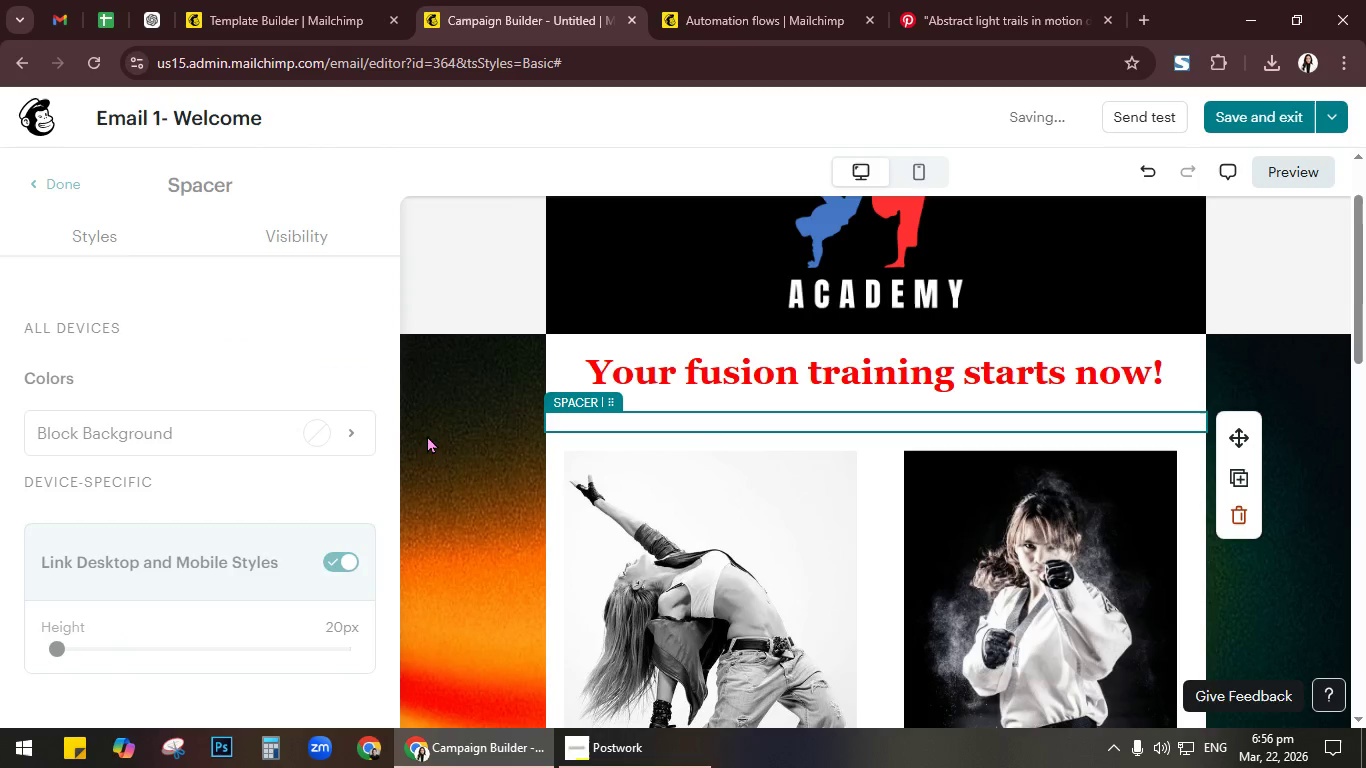 
left_click([319, 434])
 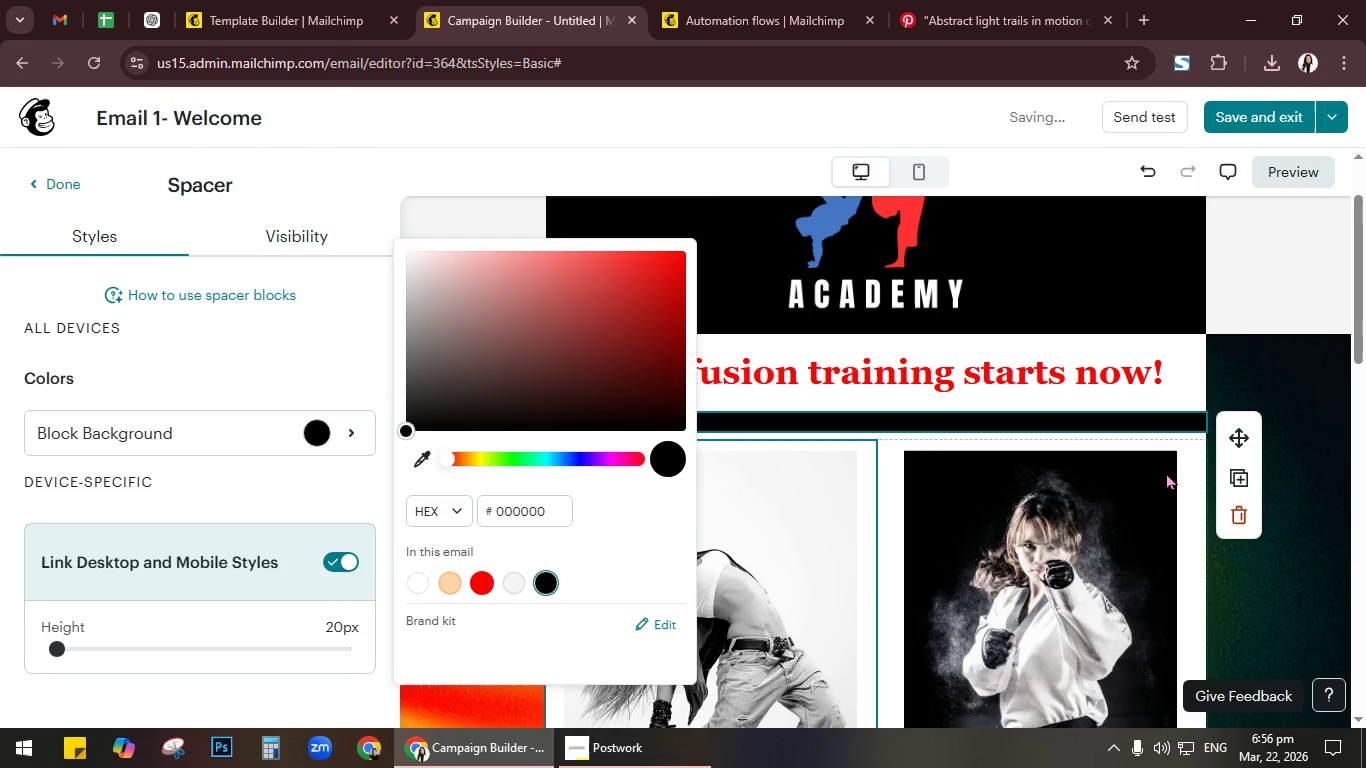 
left_click([1302, 387])
 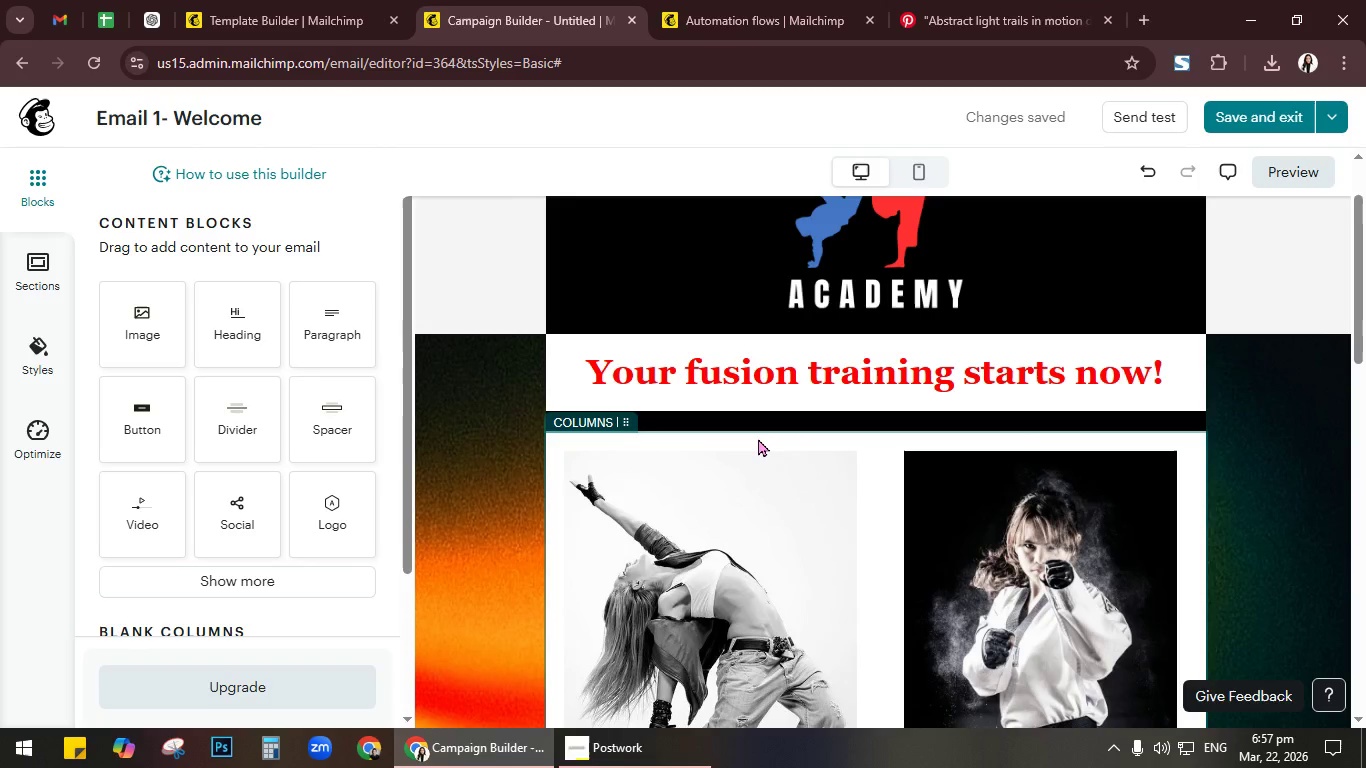 
wait(104.31)
 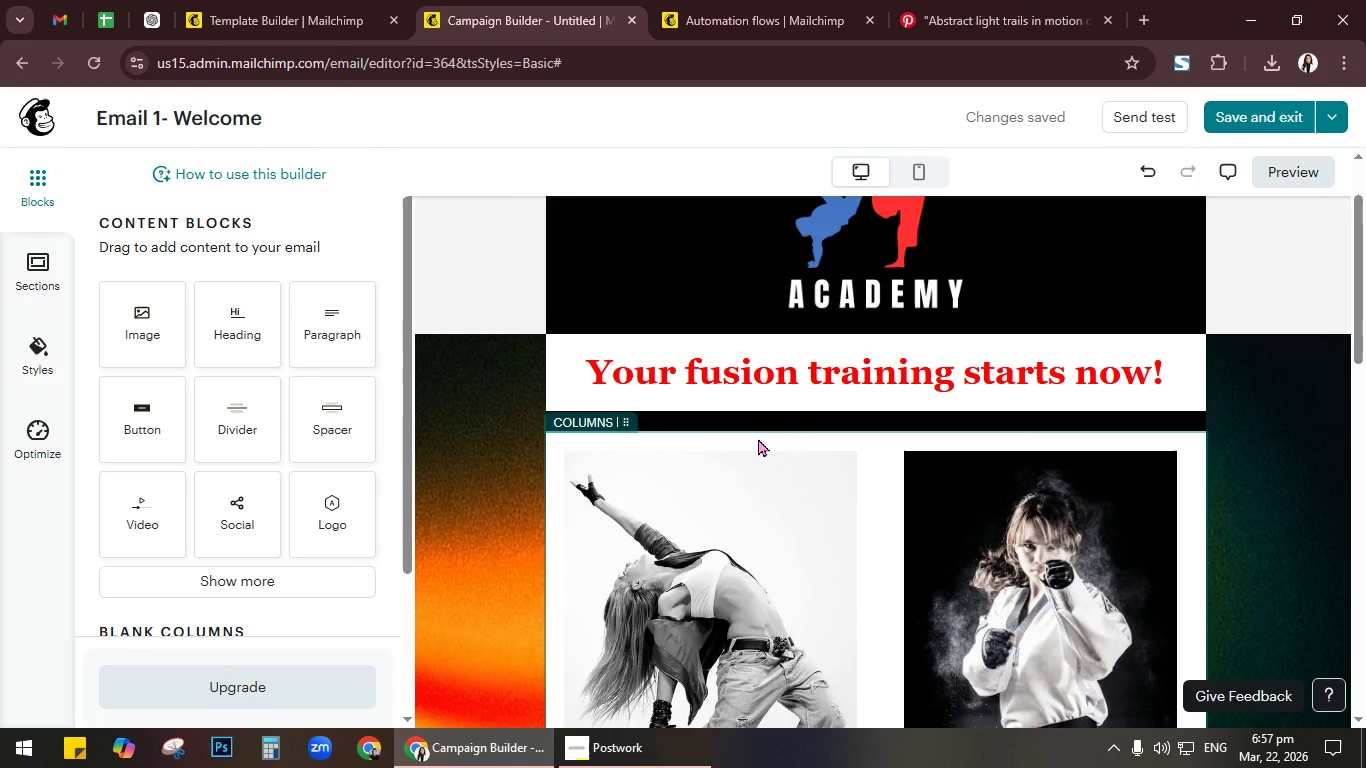 
scroll: coordinate [889, 418], scroll_direction: down, amount: 1.0
 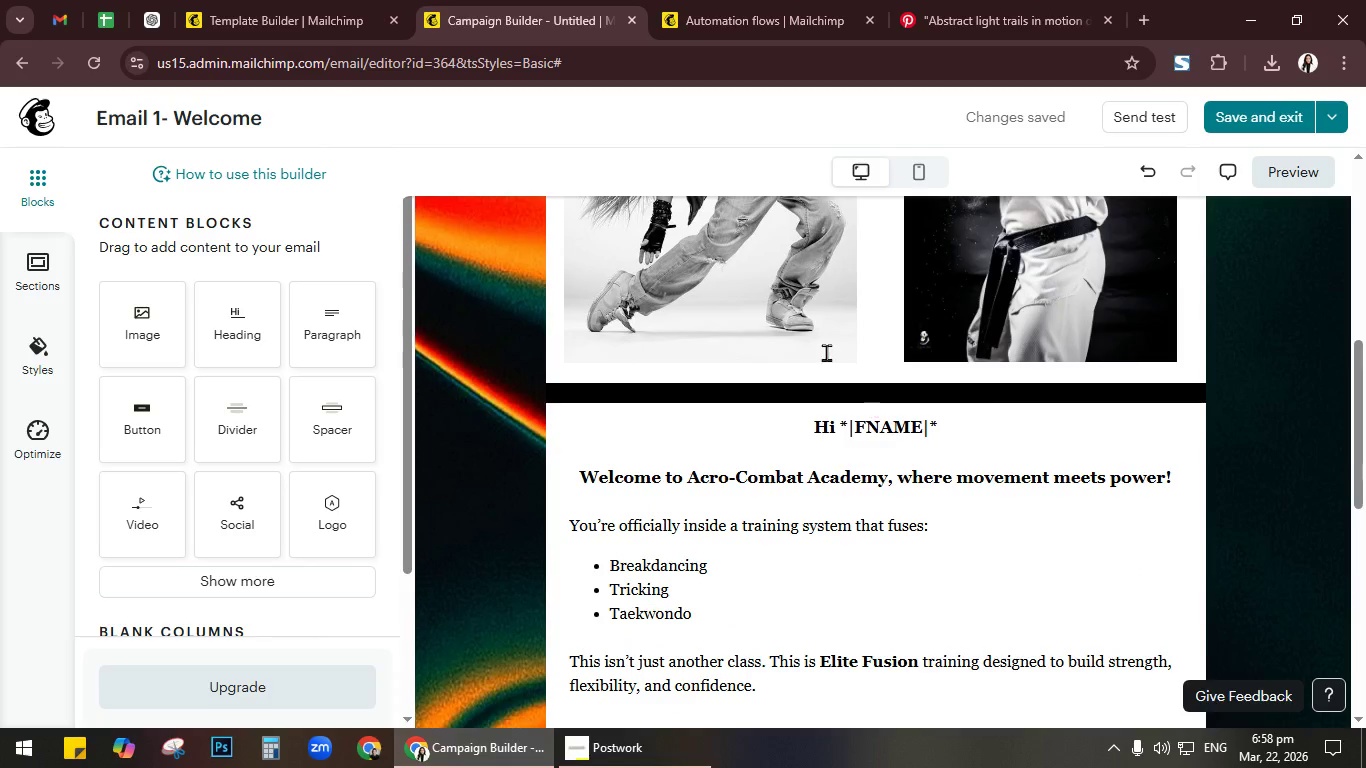 
left_click([330, 3])
 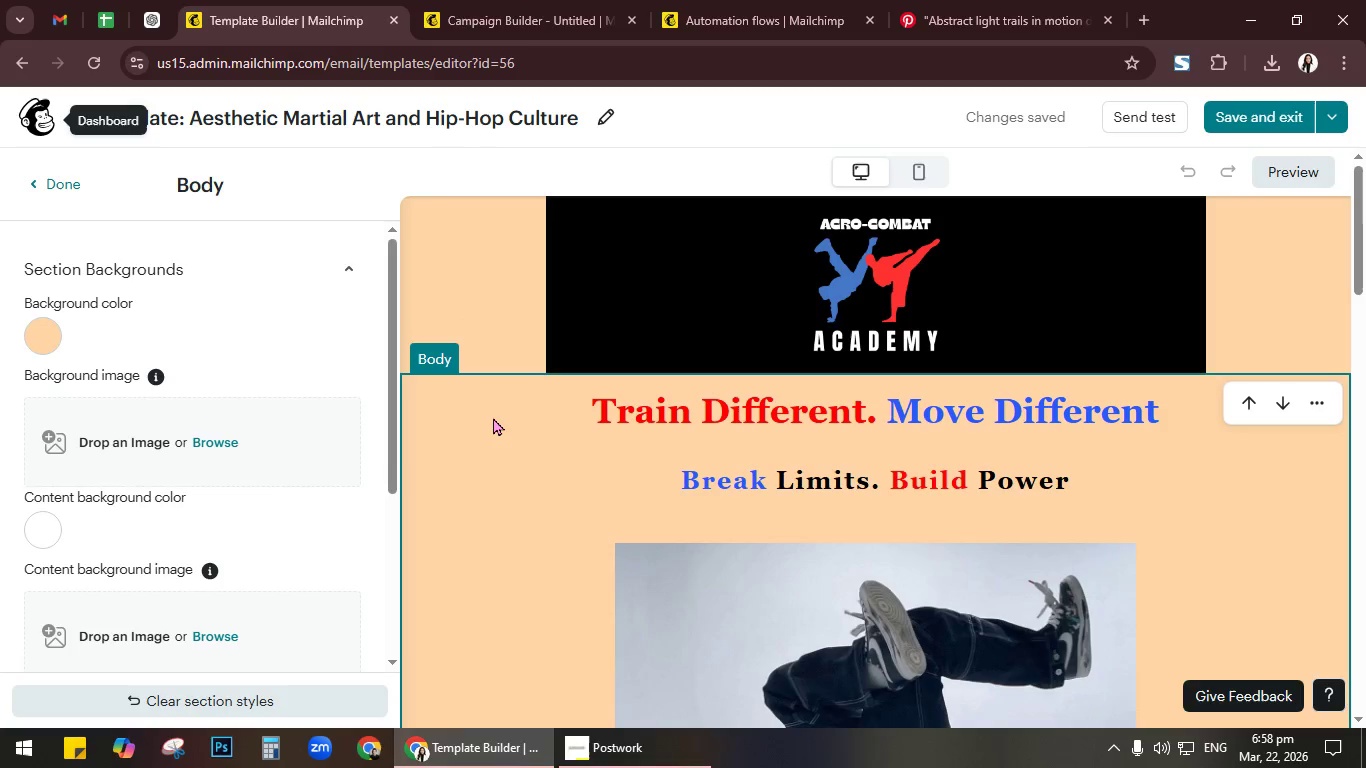 
left_click([493, 417])
 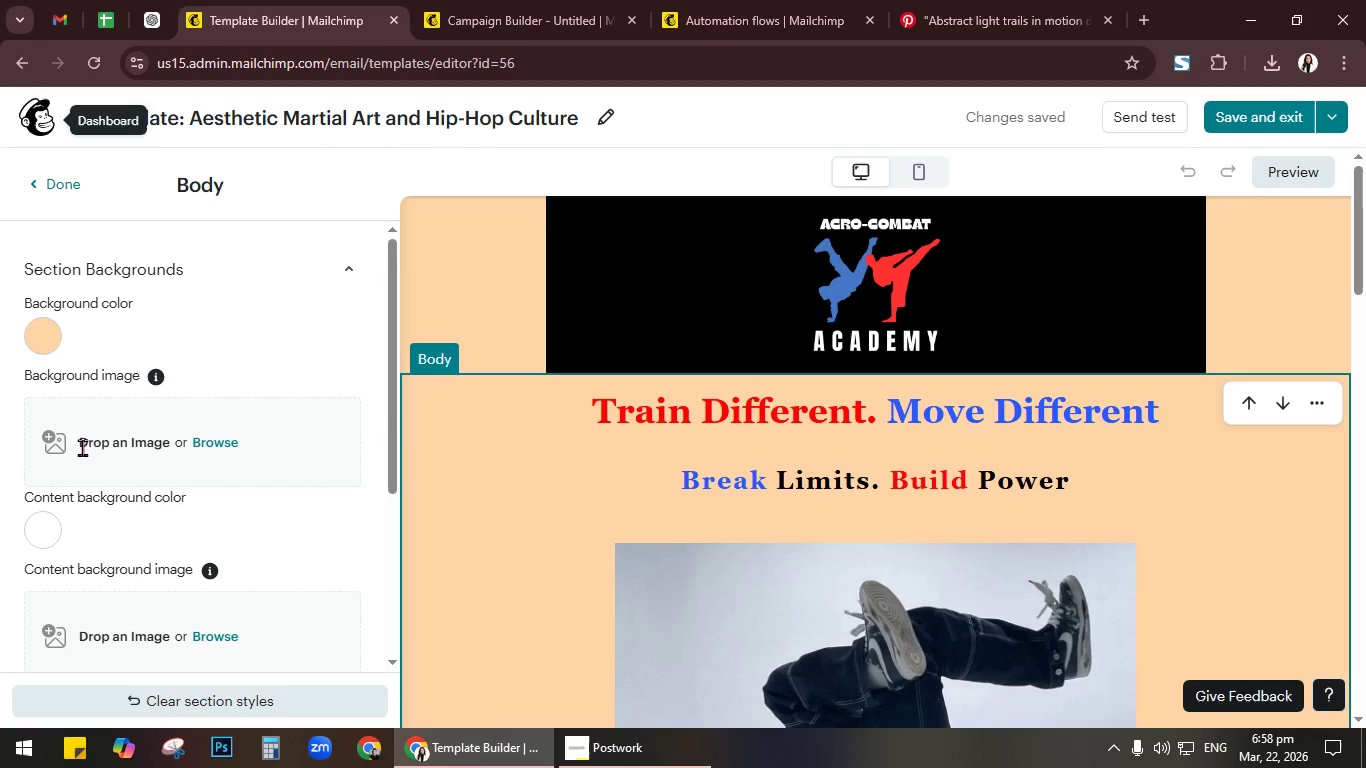 
left_click([214, 439])
 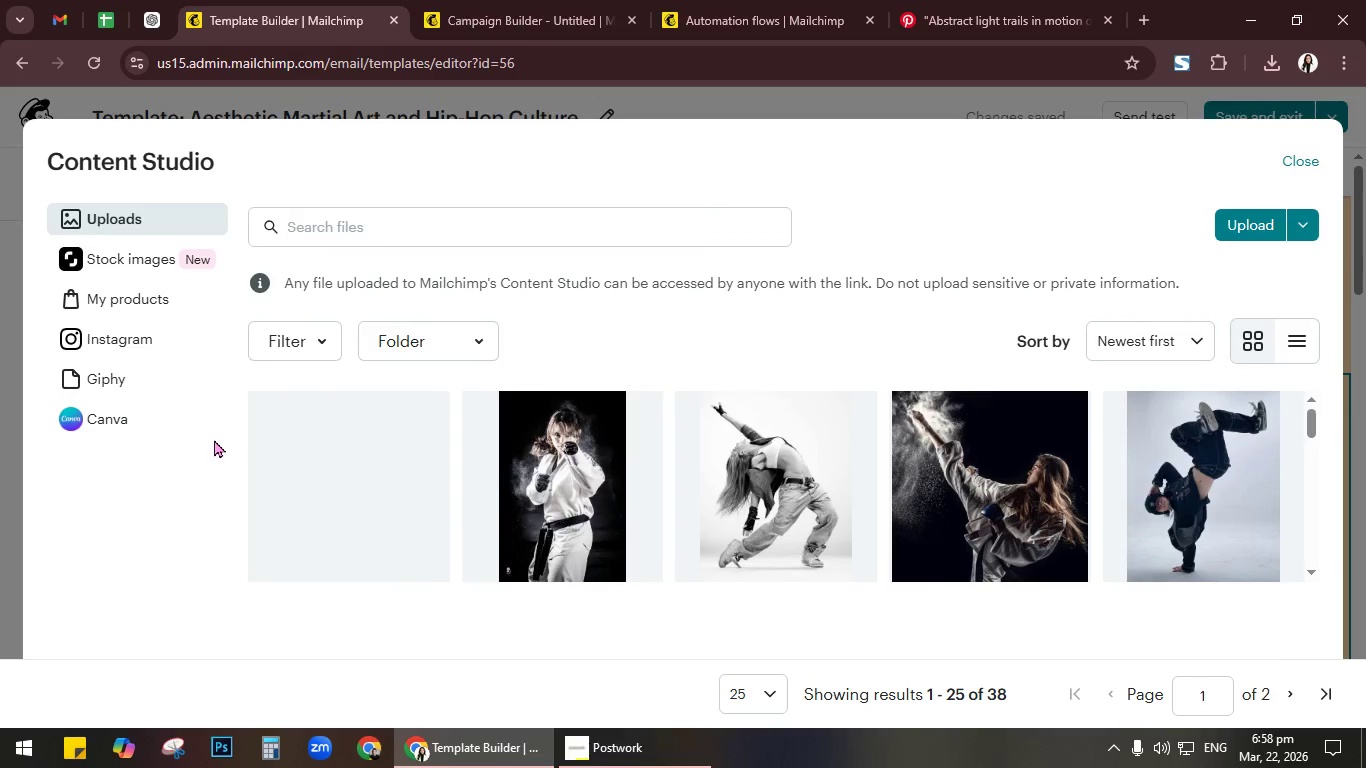 
left_click([305, 457])
 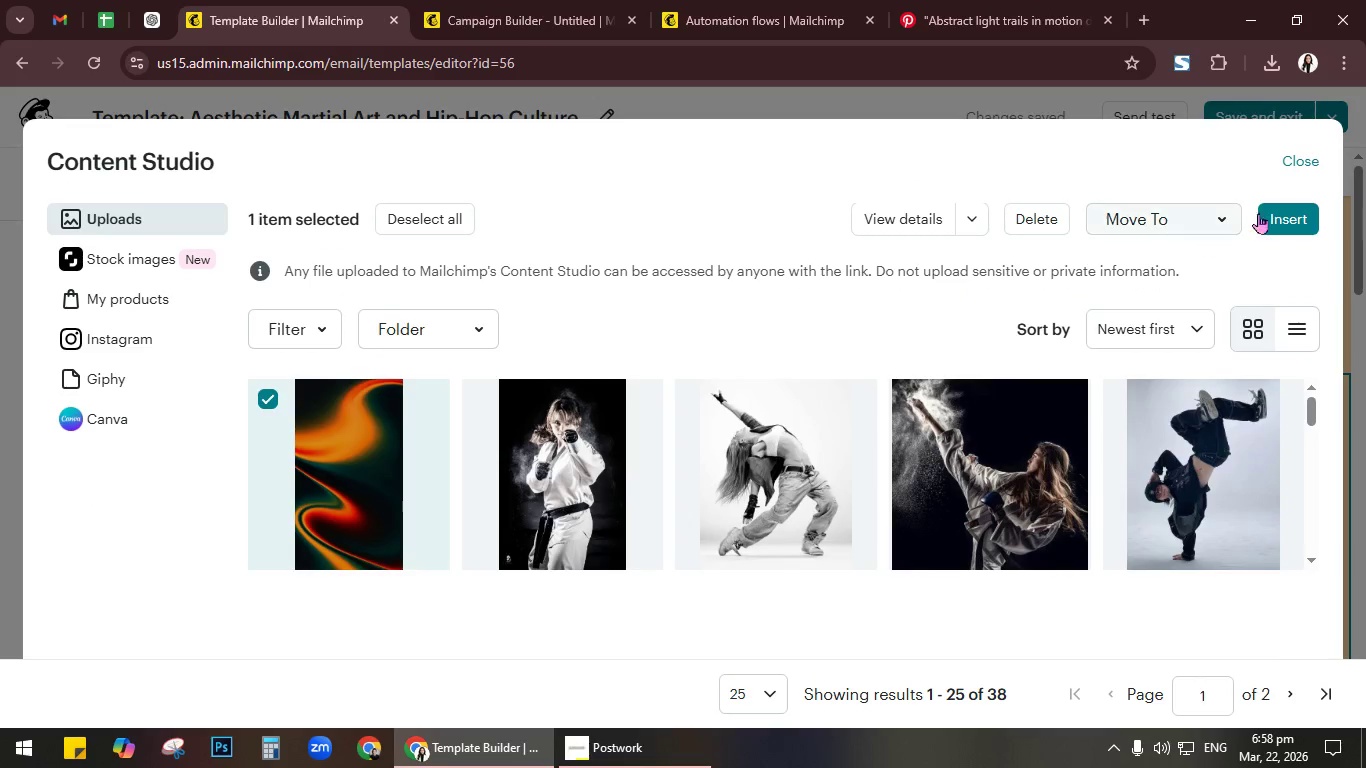 
left_click([1275, 213])
 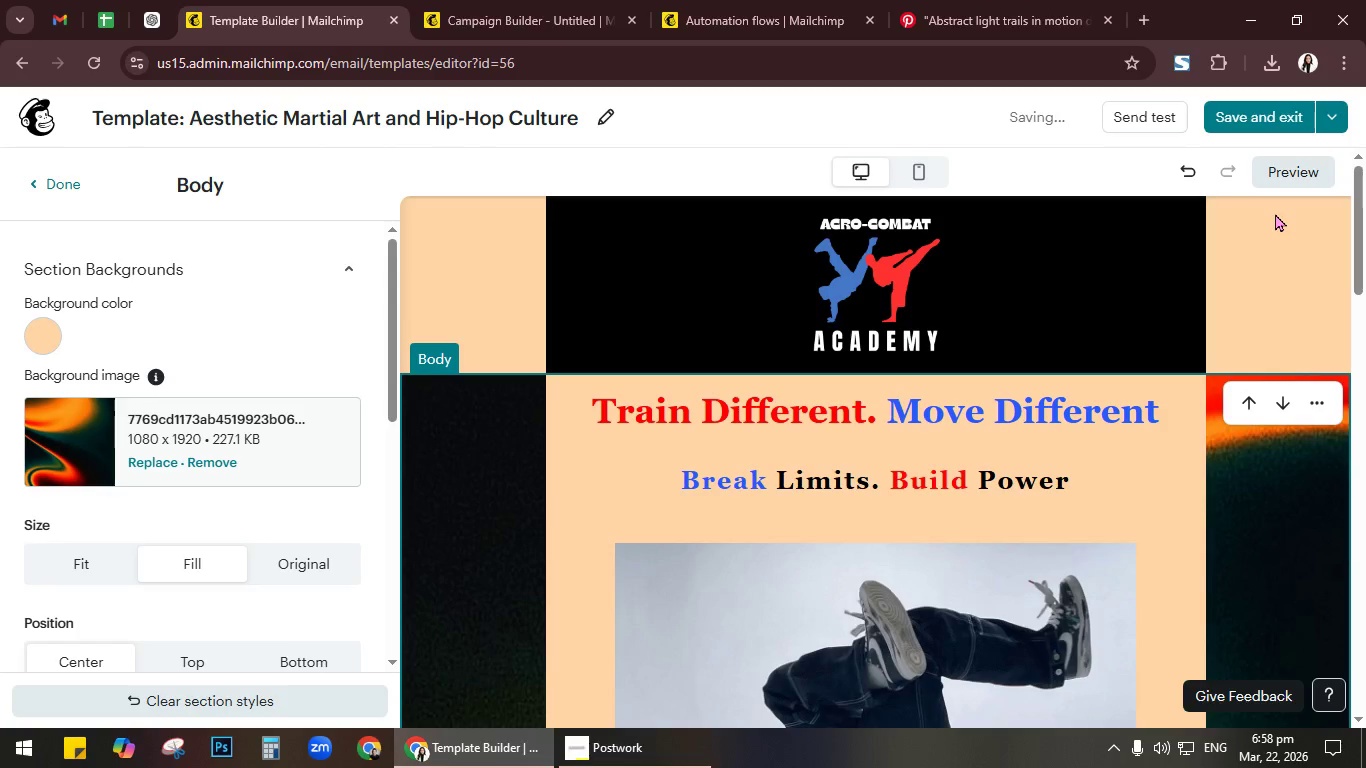 
scroll: coordinate [521, 446], scroll_direction: down, amount: 7.0
 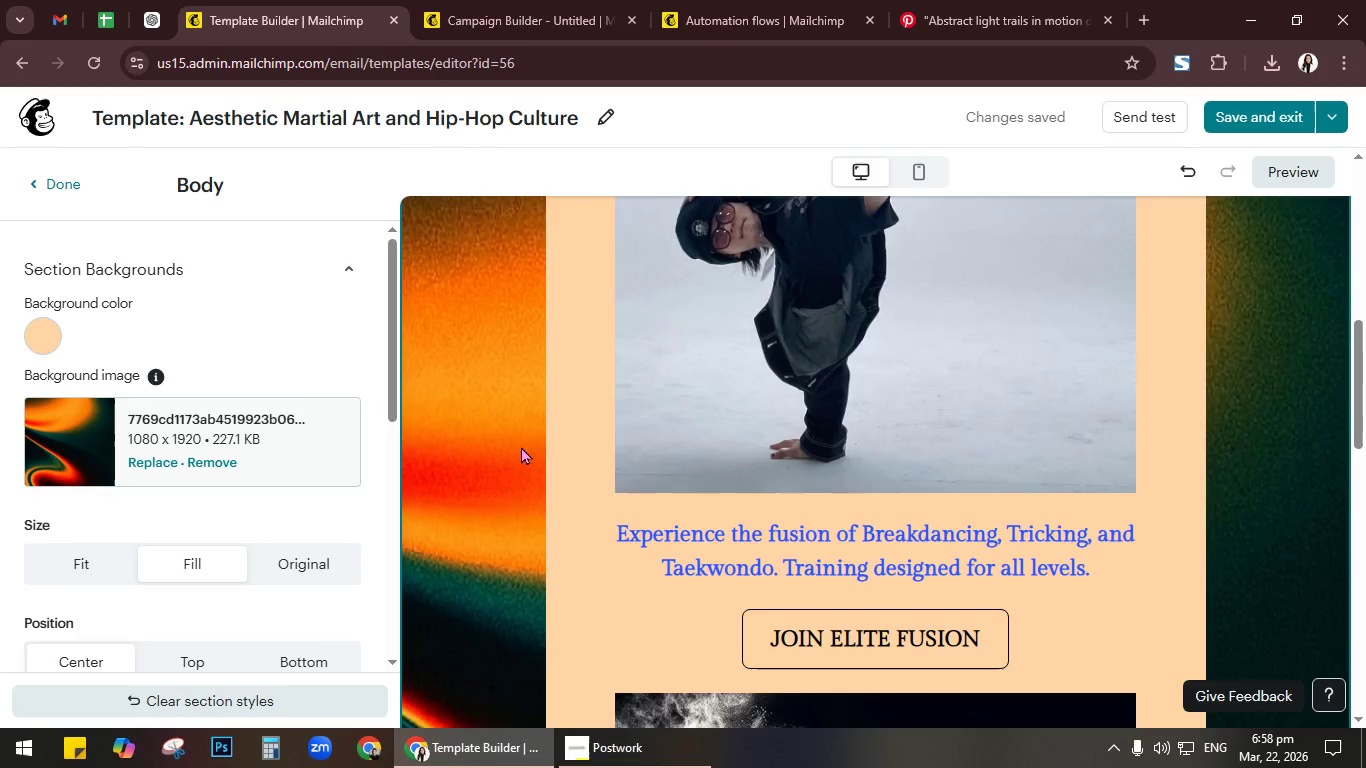 
scroll: coordinate [521, 446], scroll_direction: up, amount: 9.0
 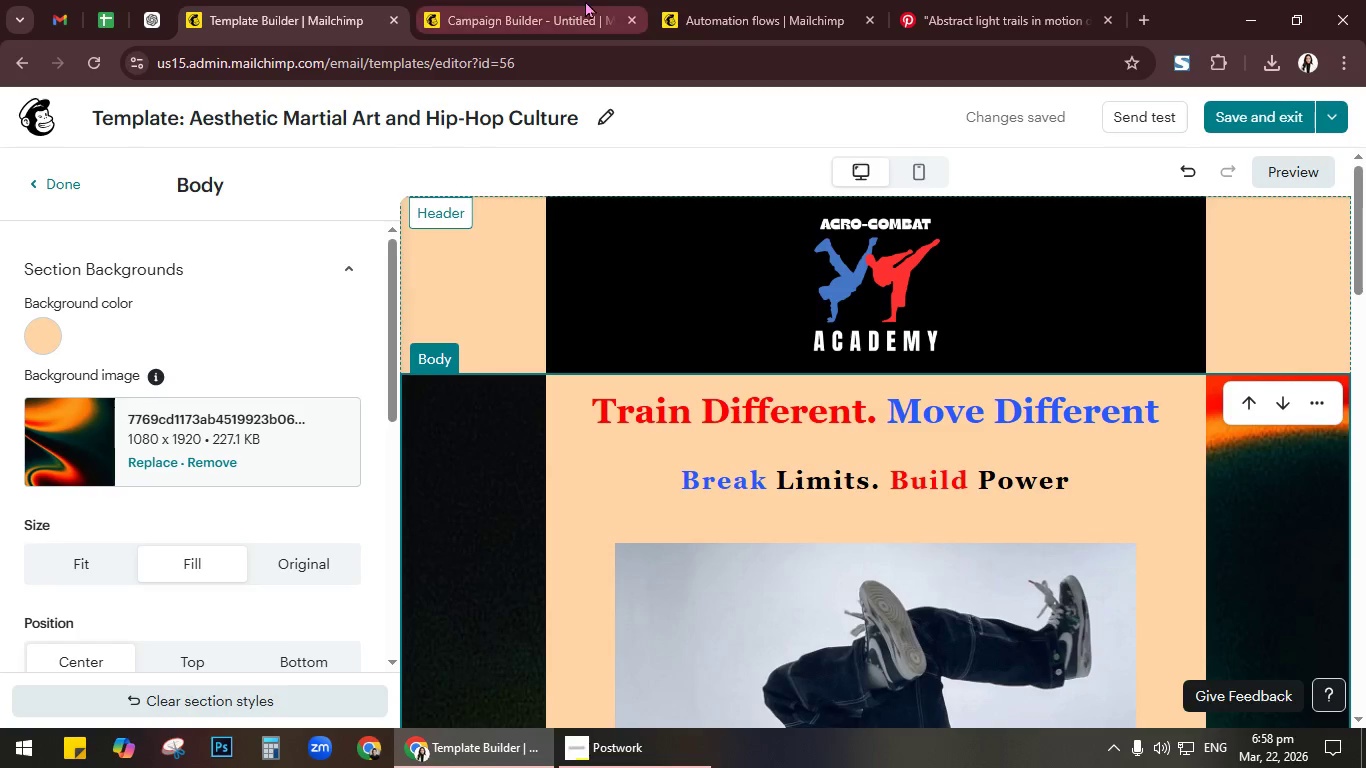 
left_click([585, 0])
 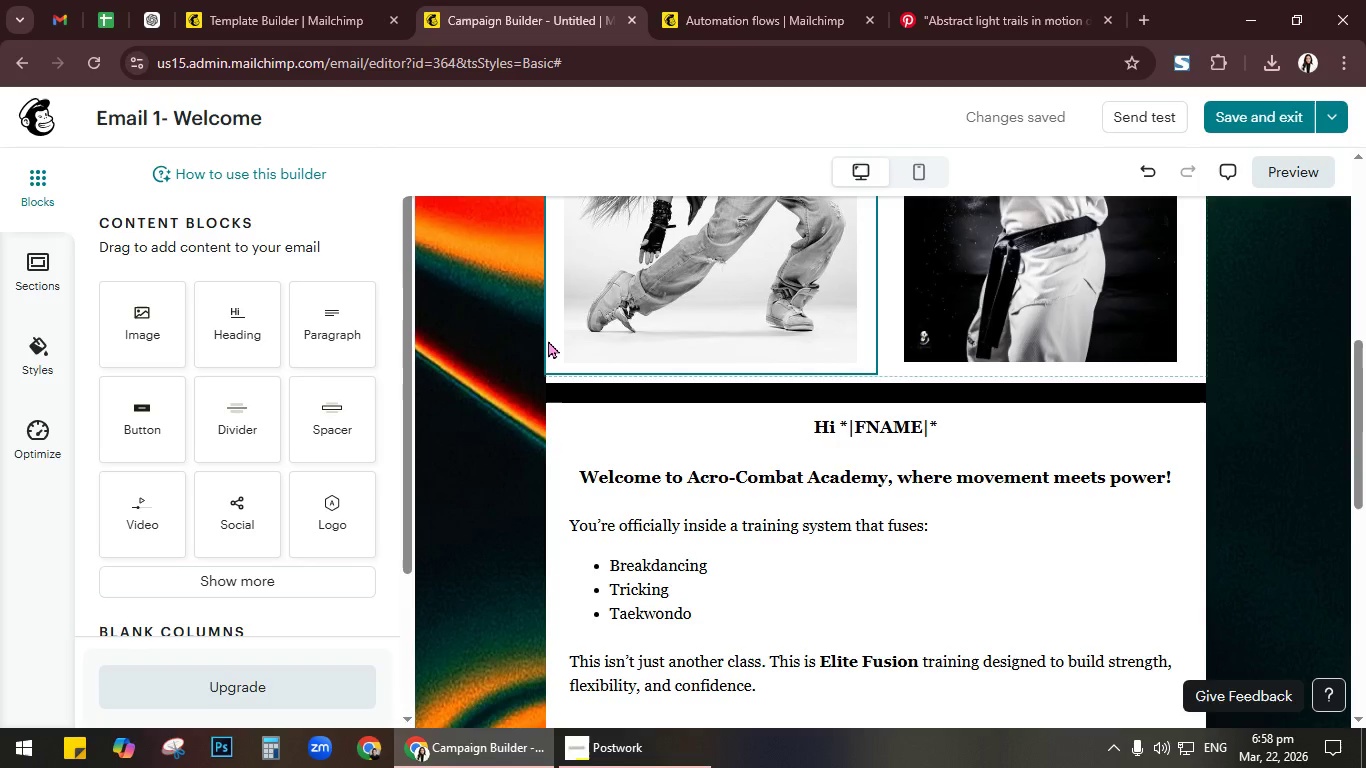 
scroll: coordinate [548, 340], scroll_direction: up, amount: 4.0
 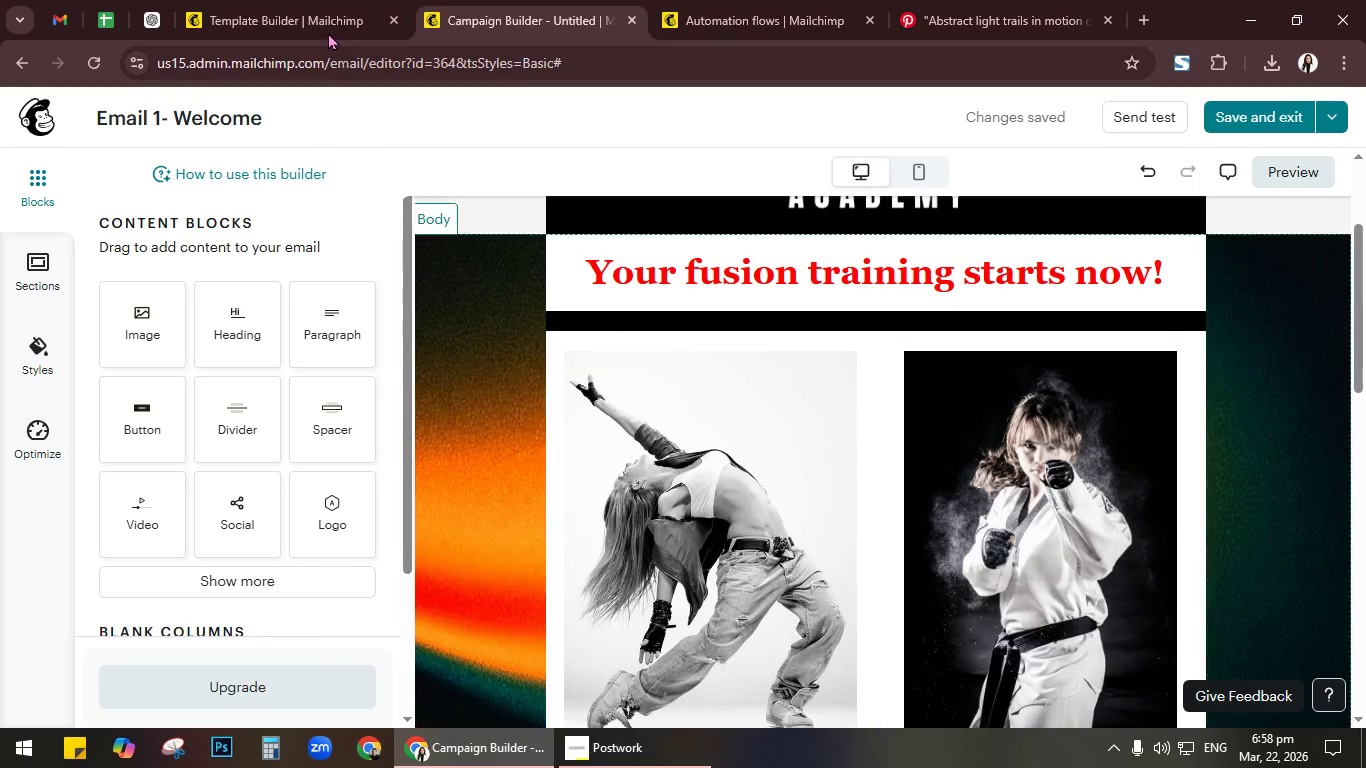 
left_click([305, 2])
 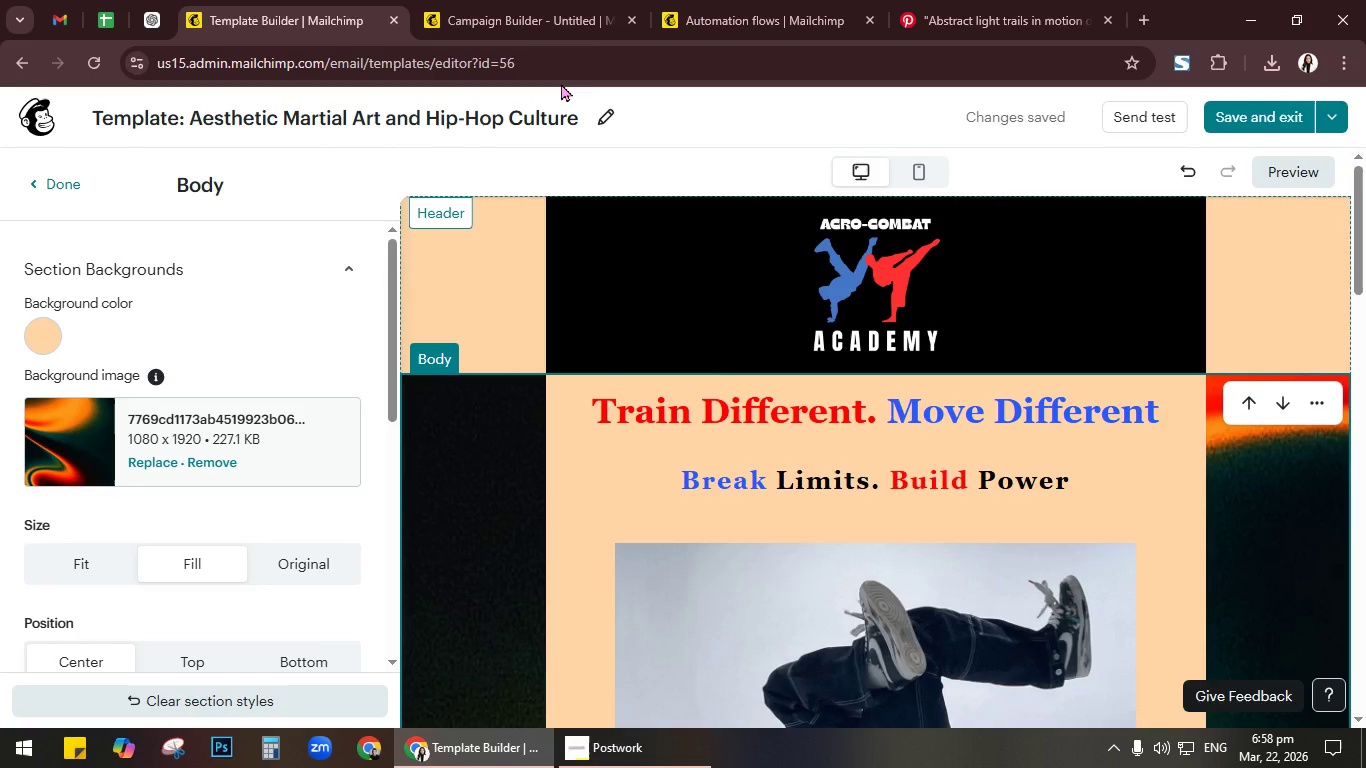 
left_click([575, 0])
 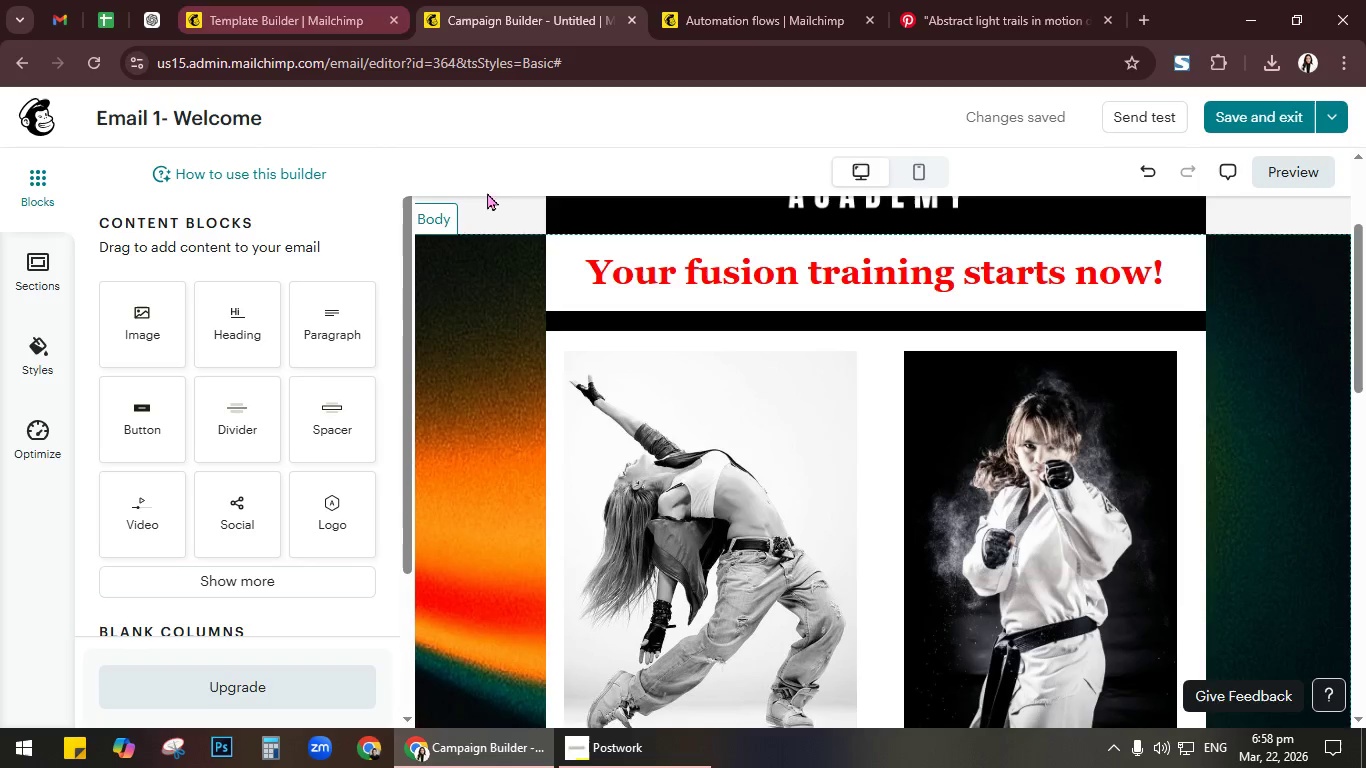 
left_click([307, 0])
 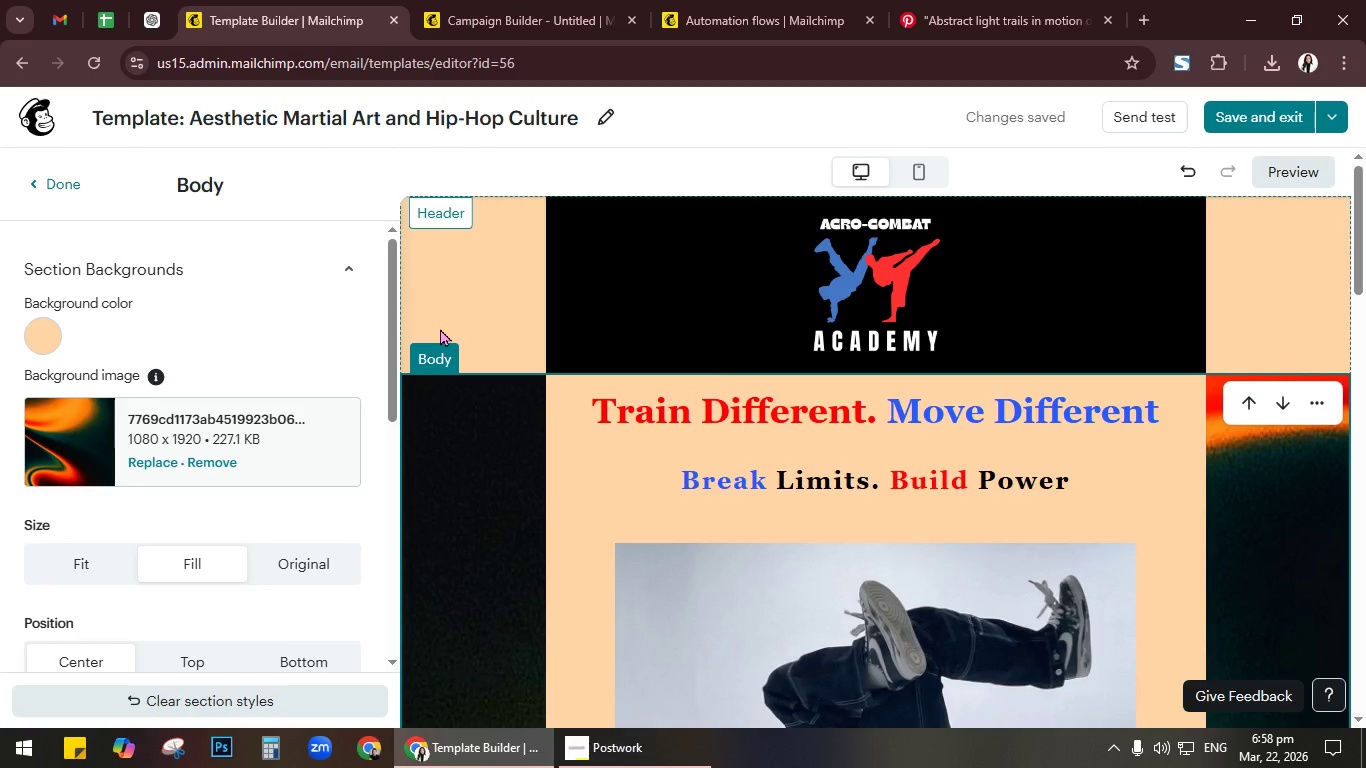 
scroll: coordinate [600, 381], scroll_direction: up, amount: 8.0
 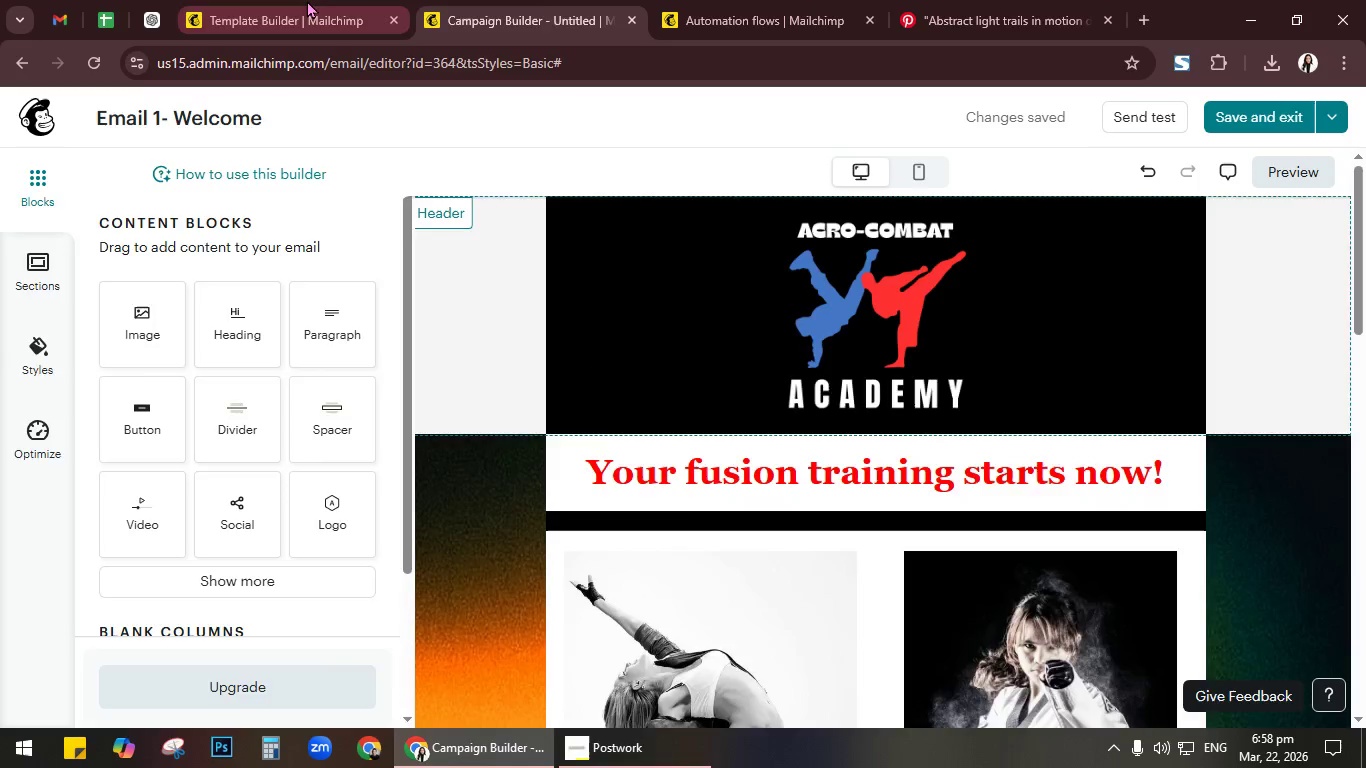 
left_click([454, 276])
 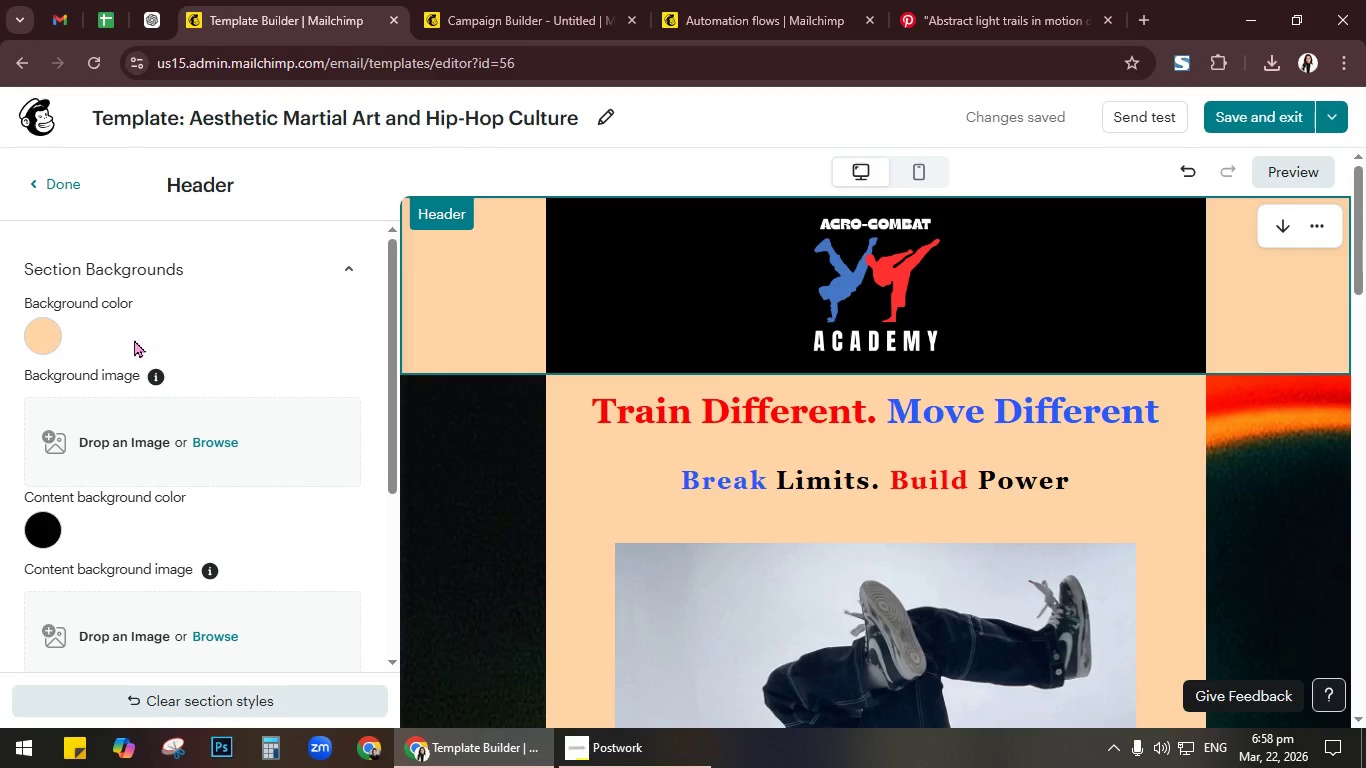 
left_click([52, 329])
 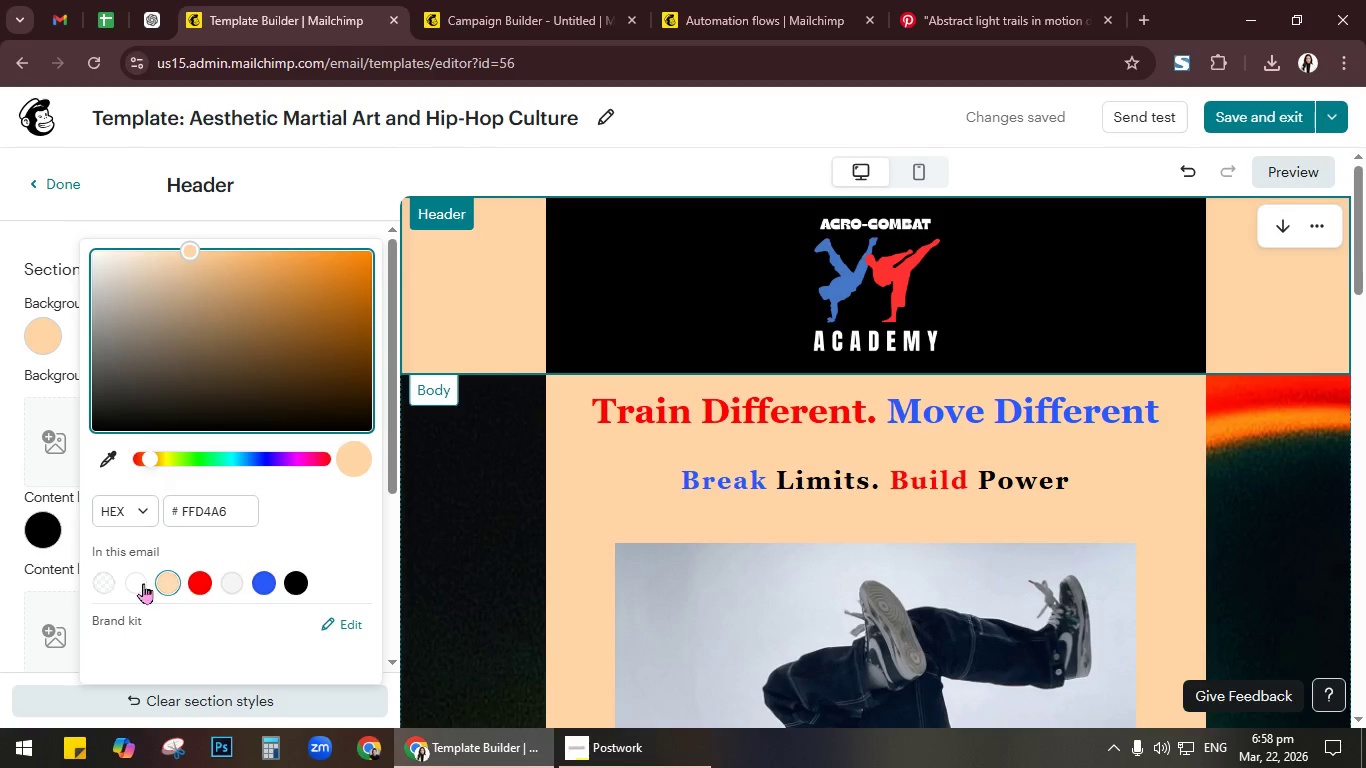 
left_click([96, 579])
 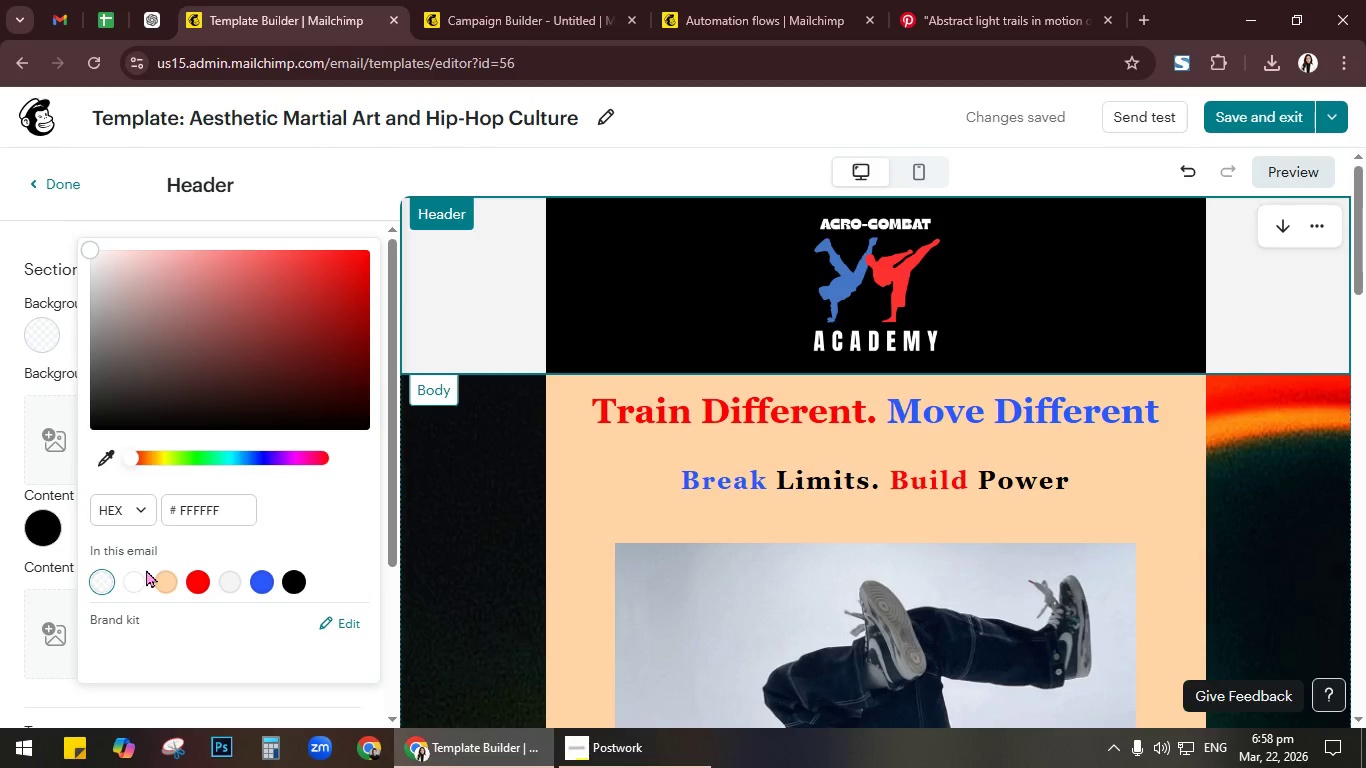 
wait(15.94)
 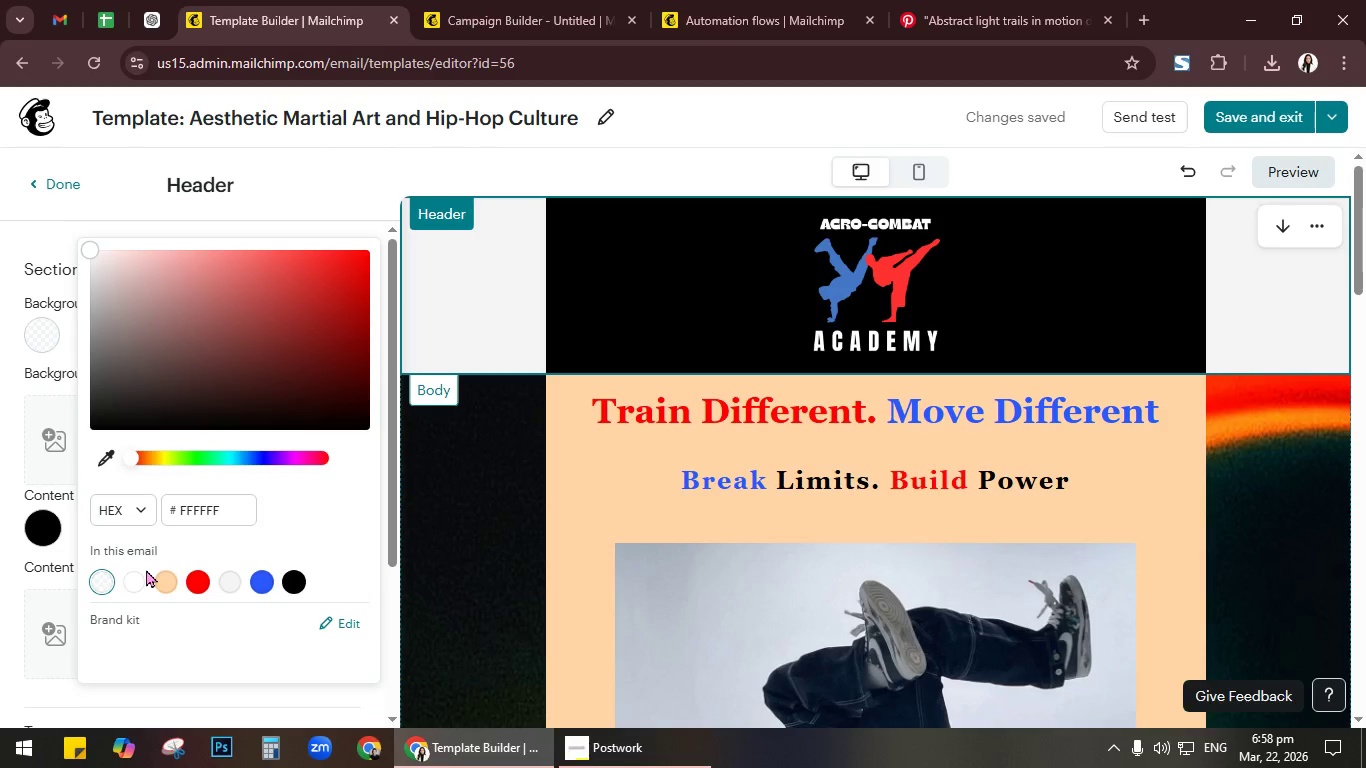 
left_click([566, 490])
 